 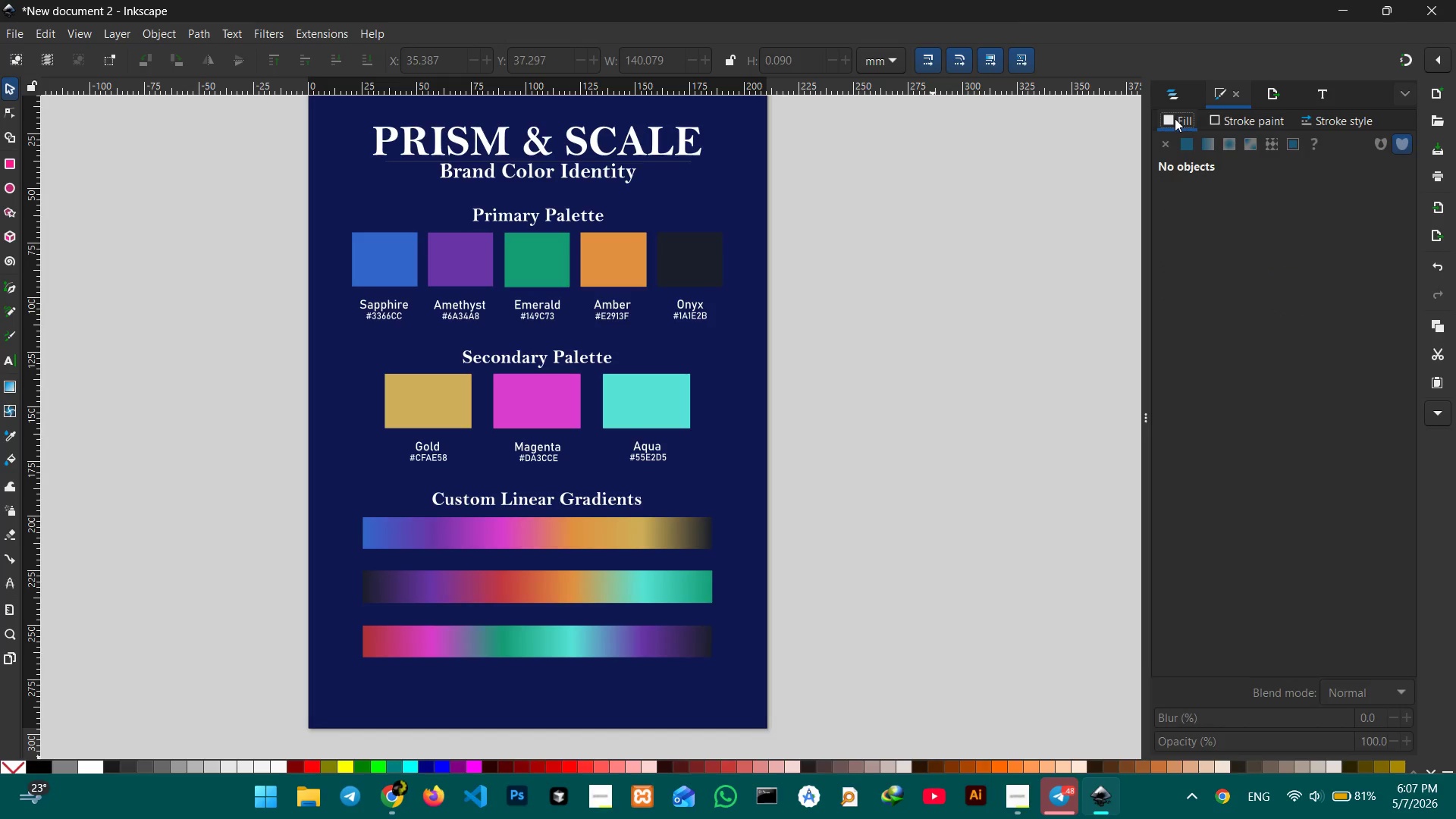 
left_click([537, 263])
 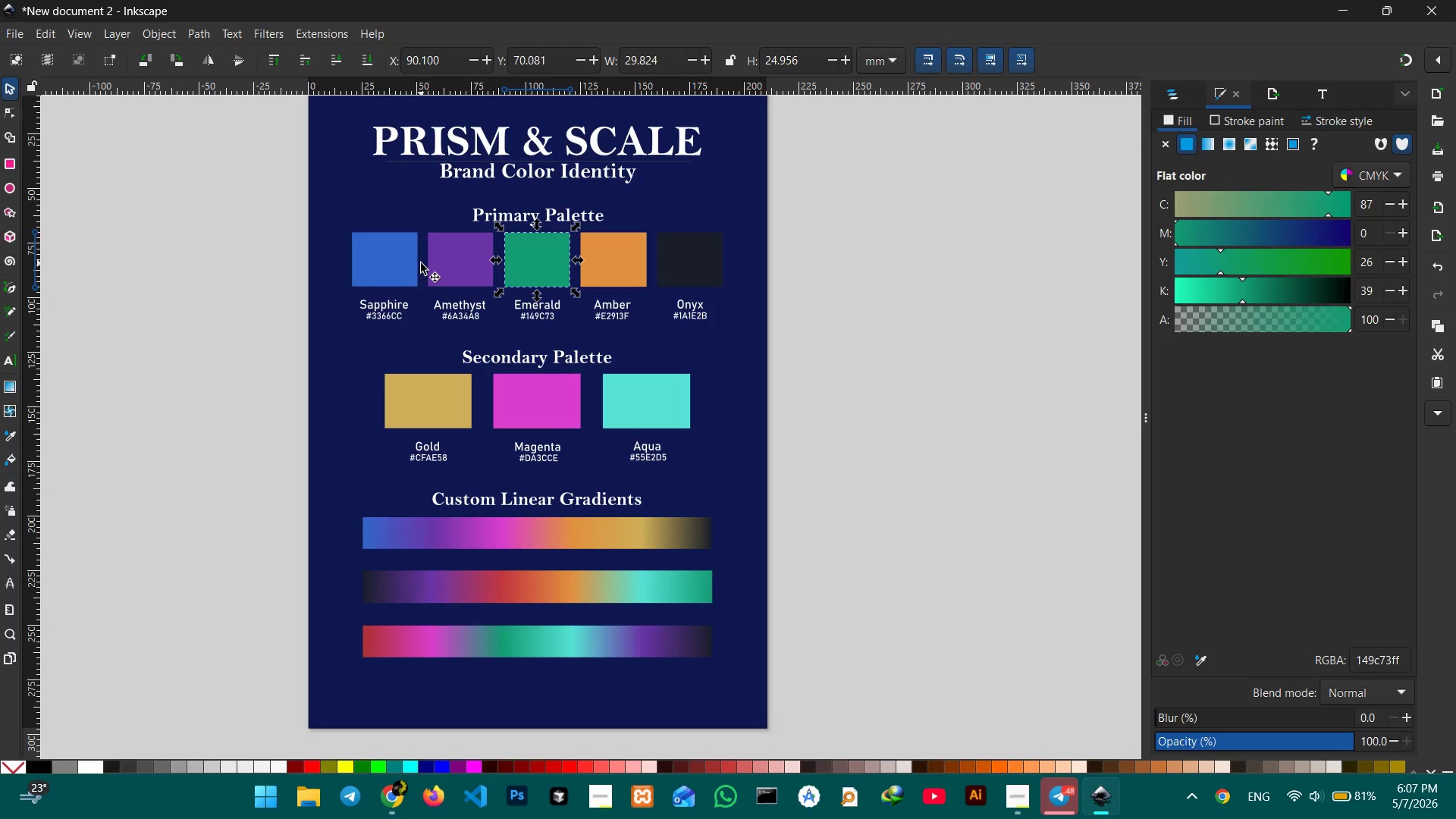 
hold_key(key=ShiftLeft, duration=1.53)
left_click([394, 266])
 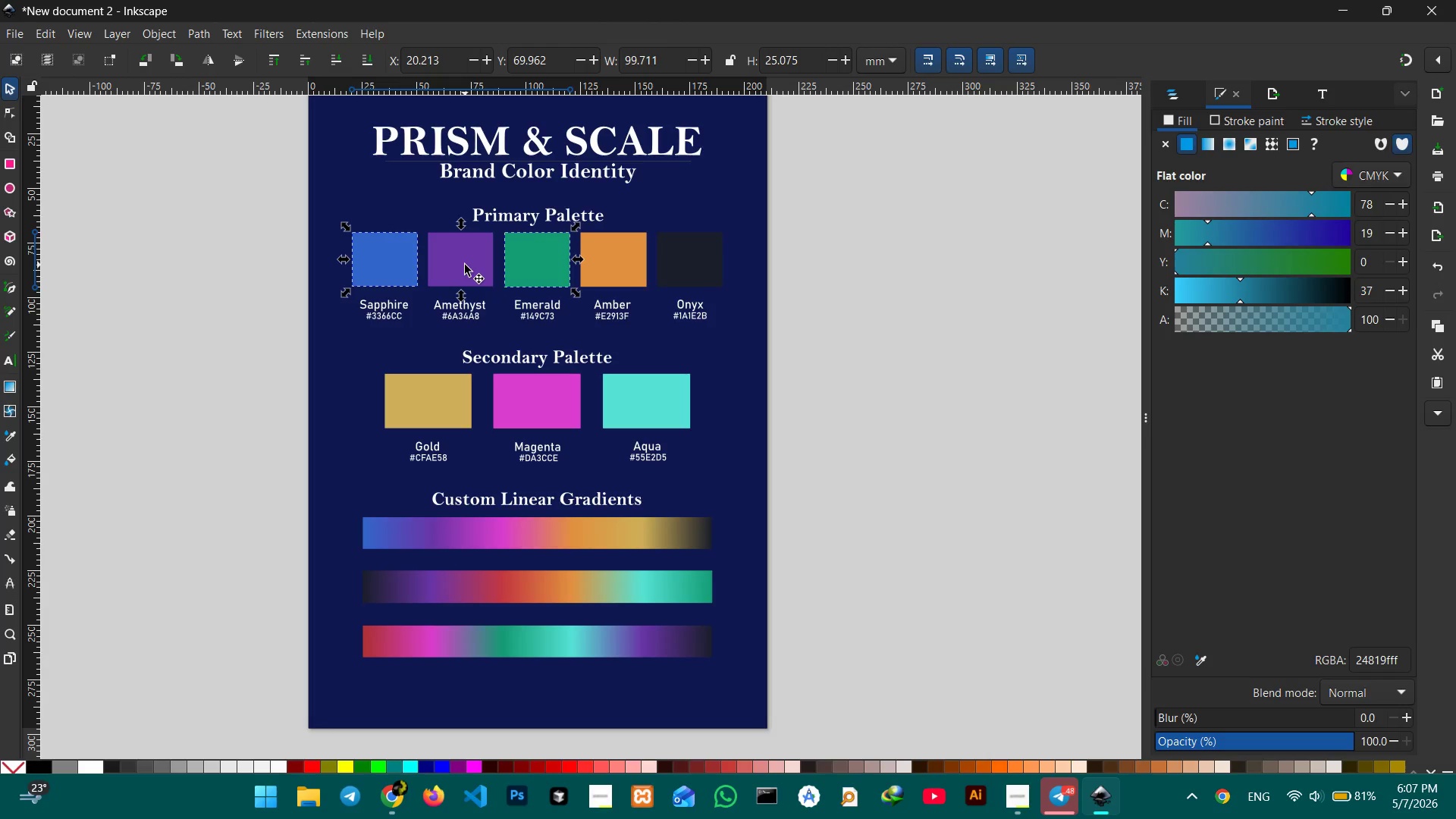 
left_click([465, 265])
 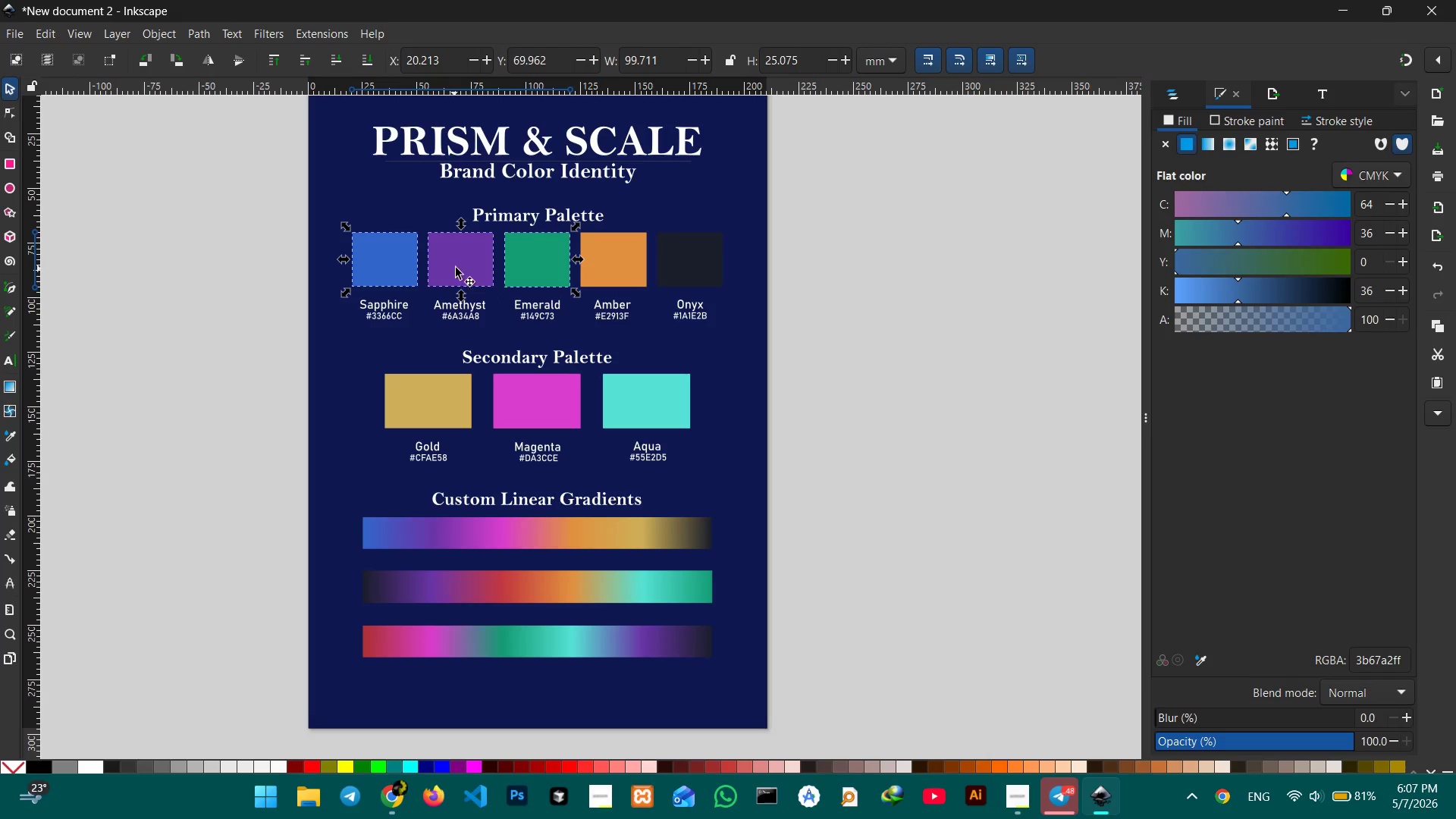 
hold_key(key=ShiftLeft, duration=1.89)
left_click([607, 267])
 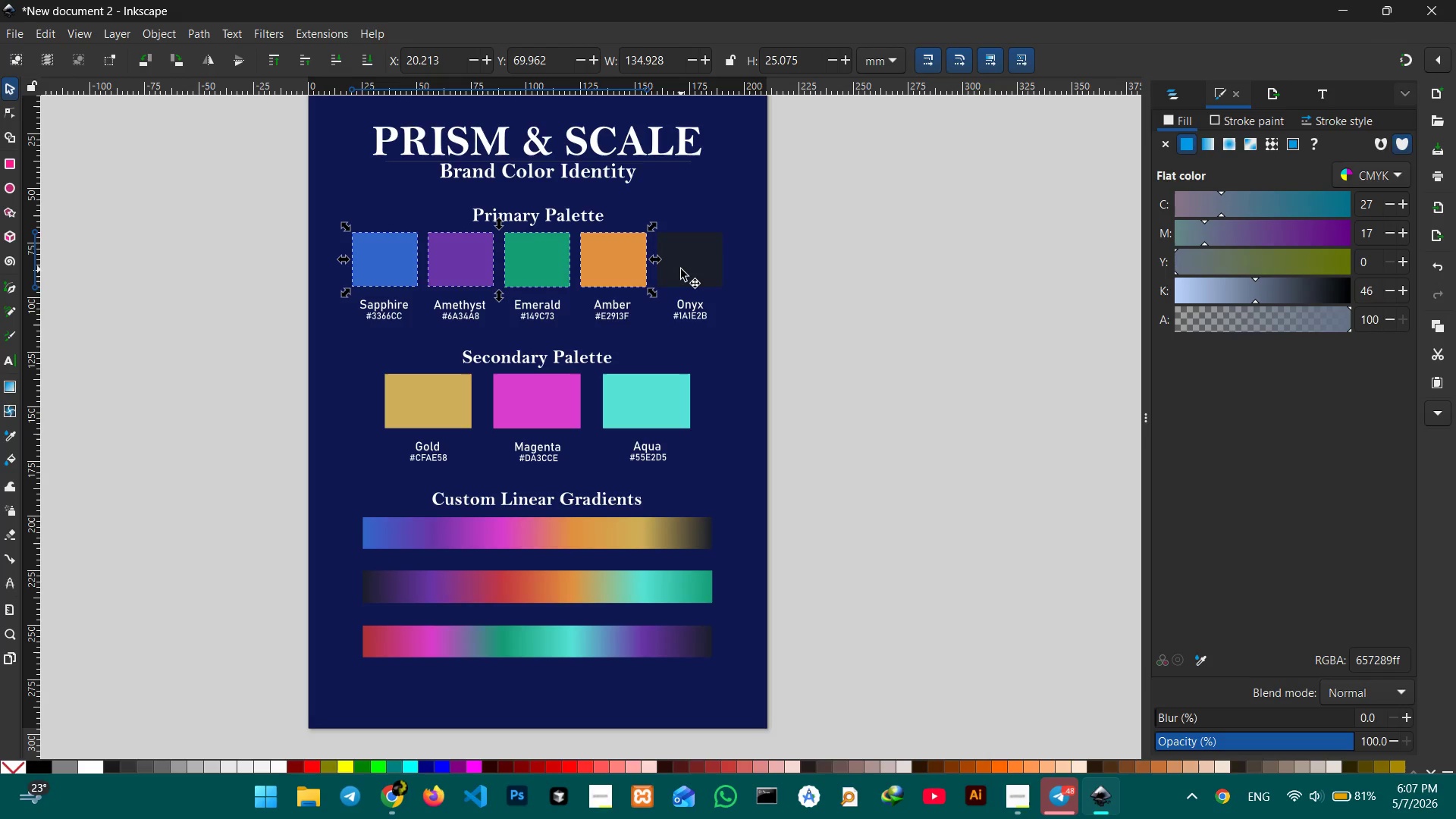 
double_click([681, 269])
 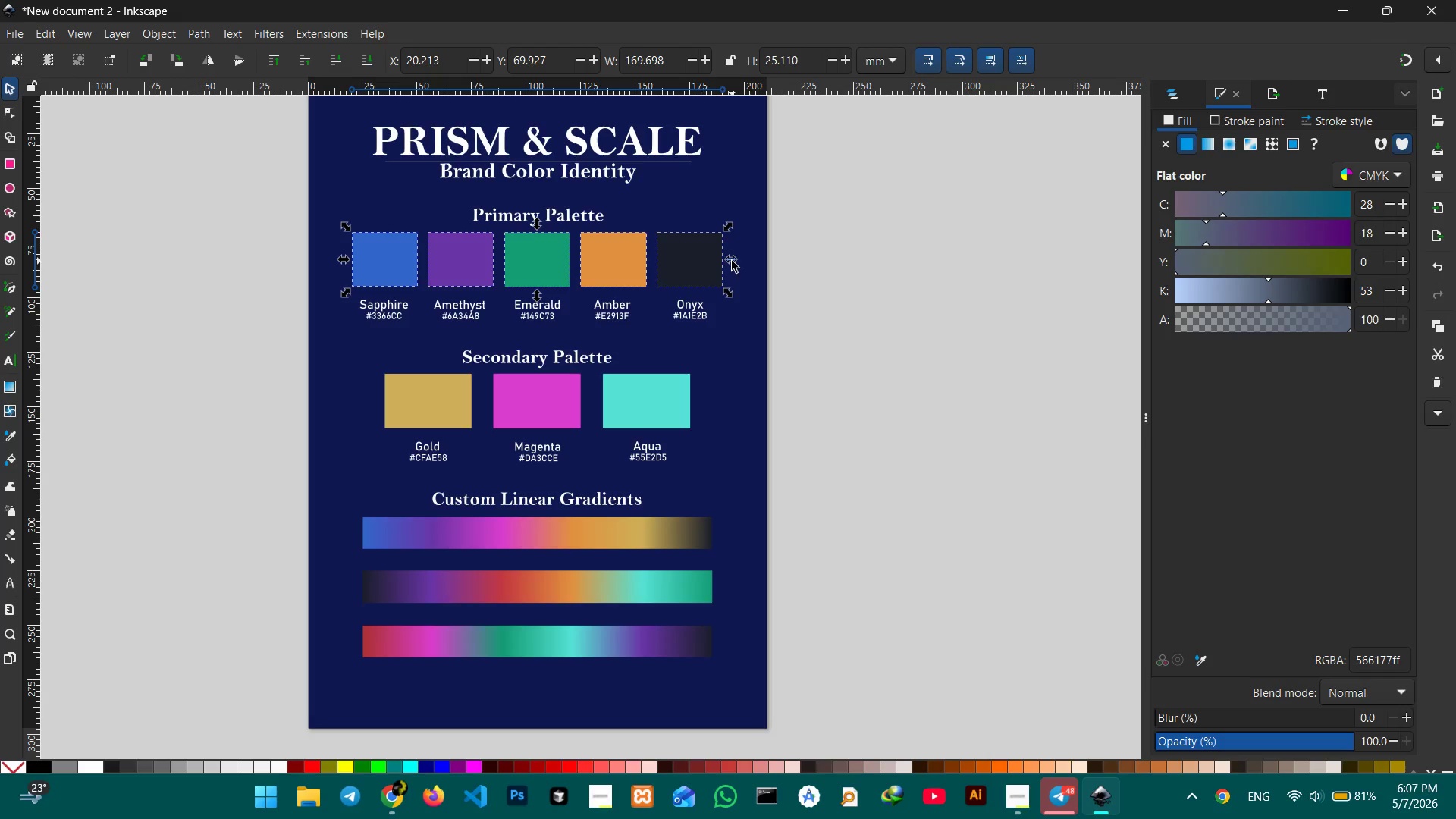 
key(Control+G)
 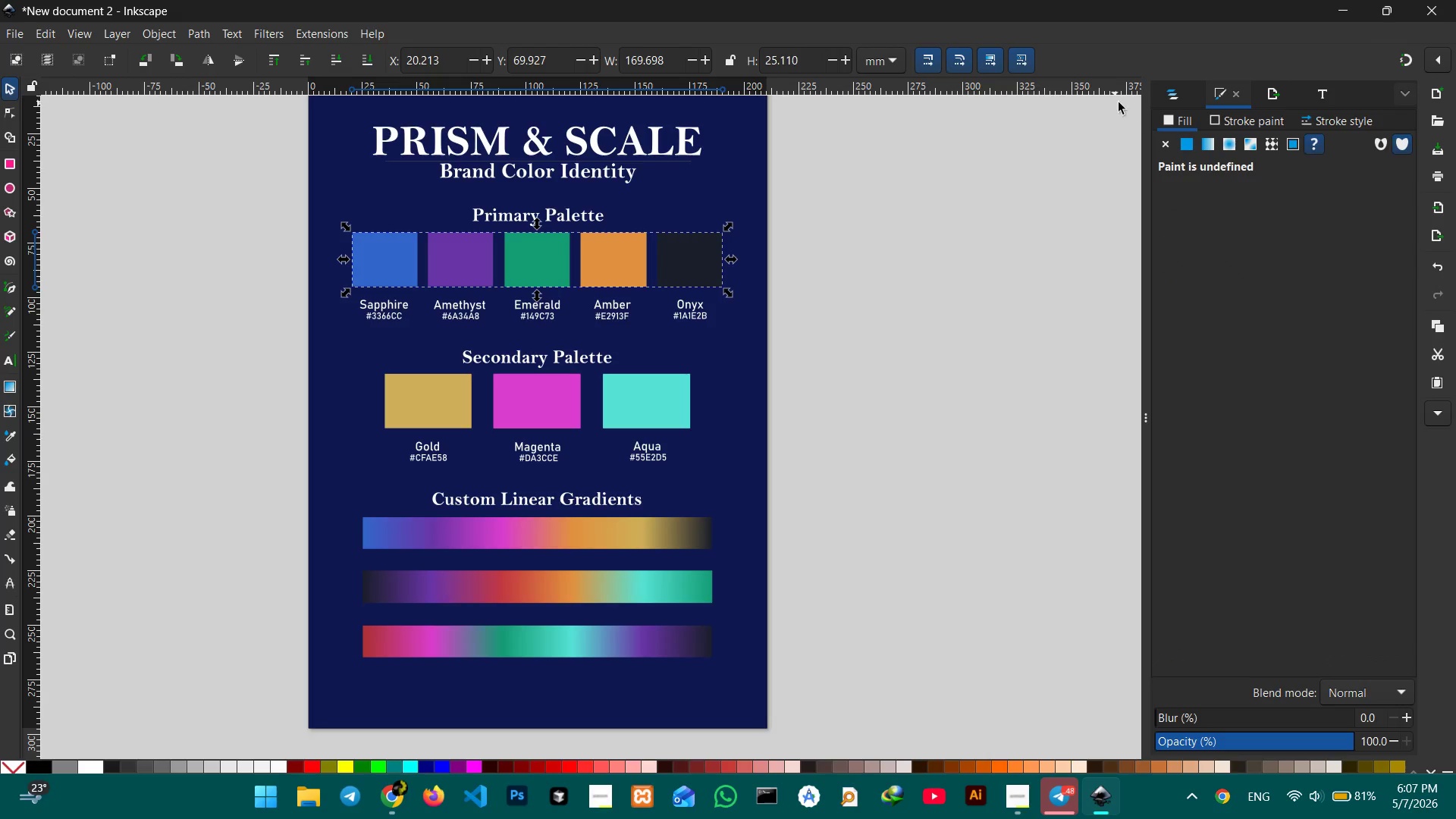 
left_click([1185, 91])
 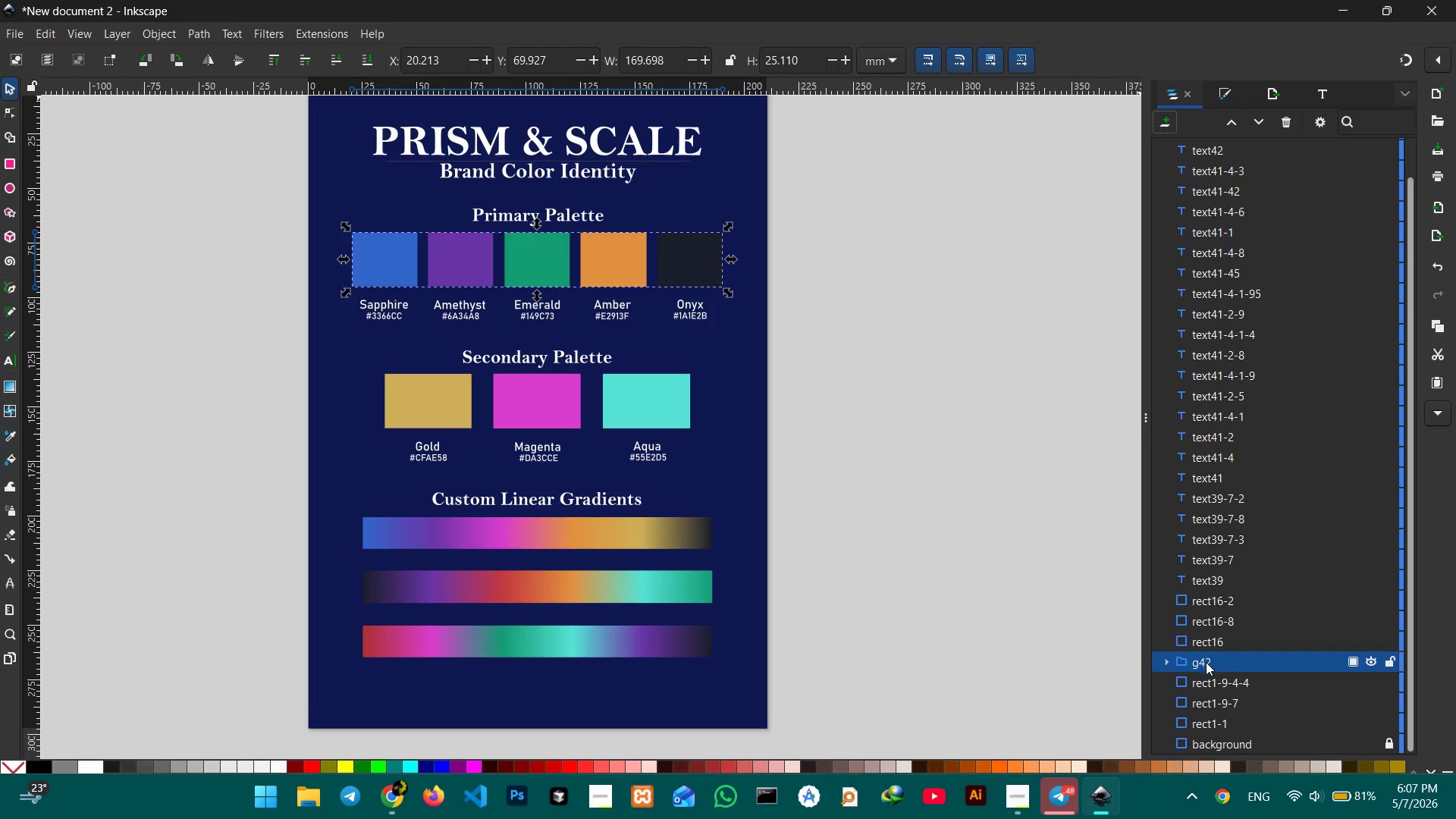 
double_click([1205, 662])
 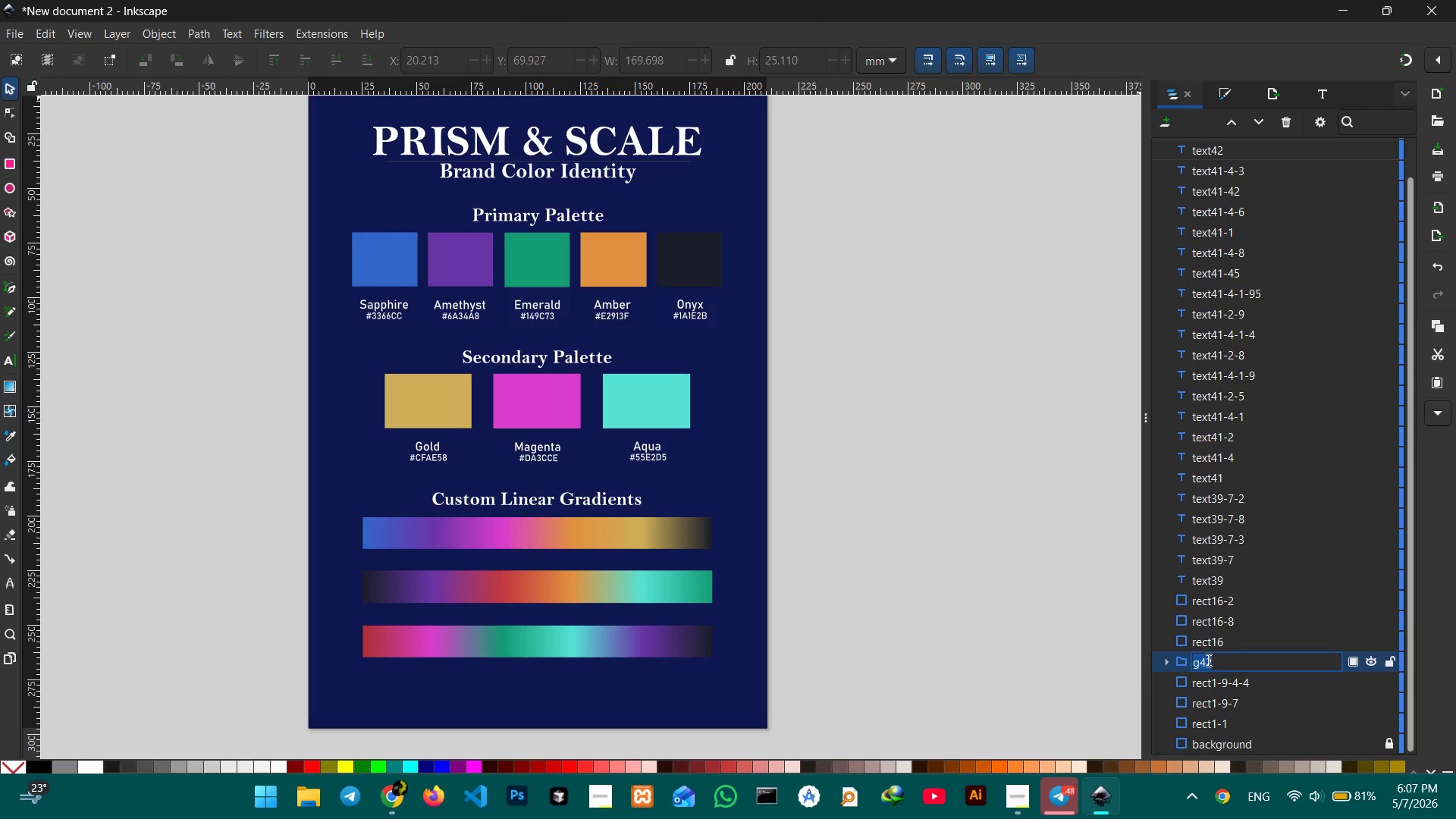 
type(prima)
 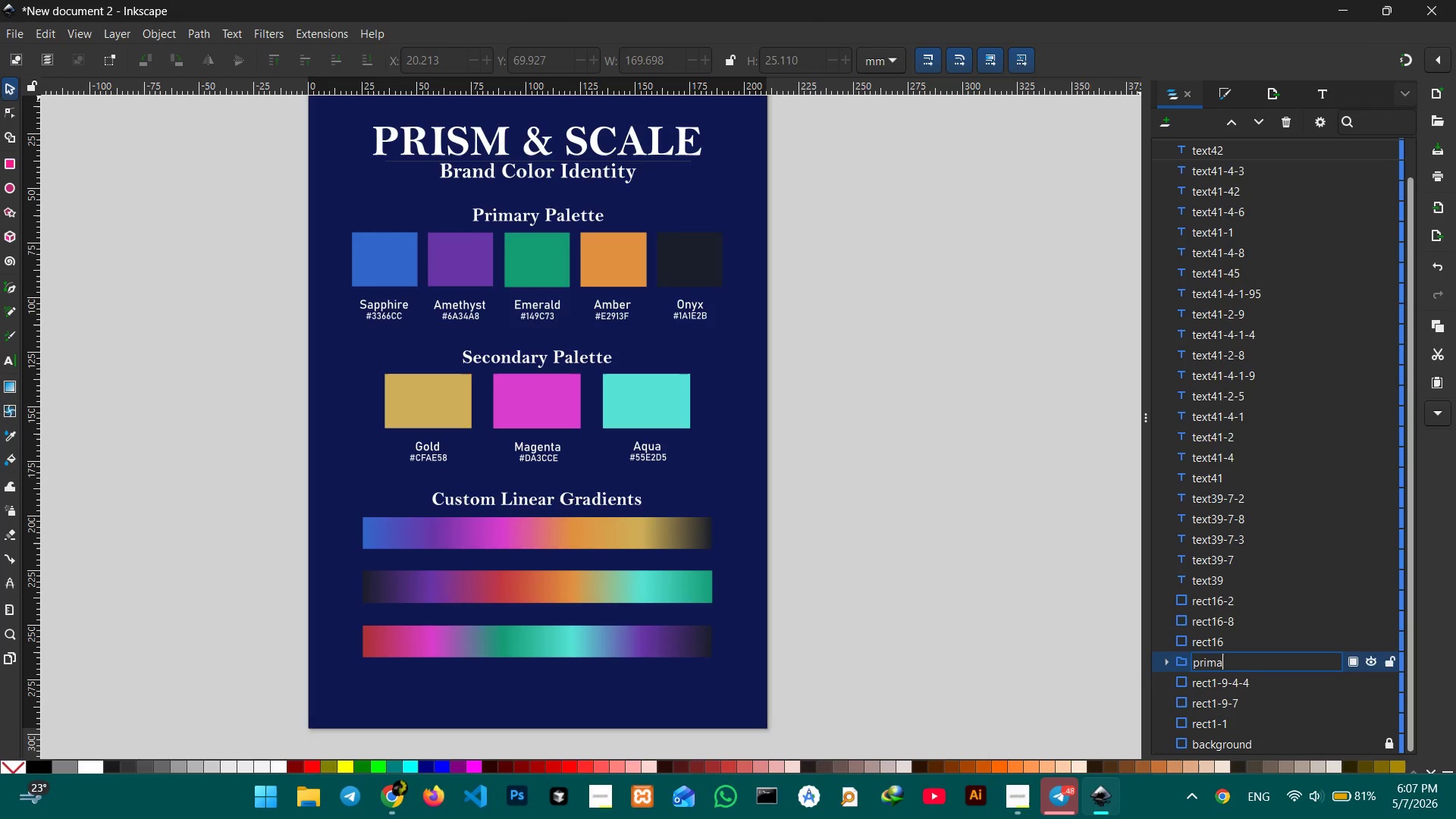 
type(ry colors)
 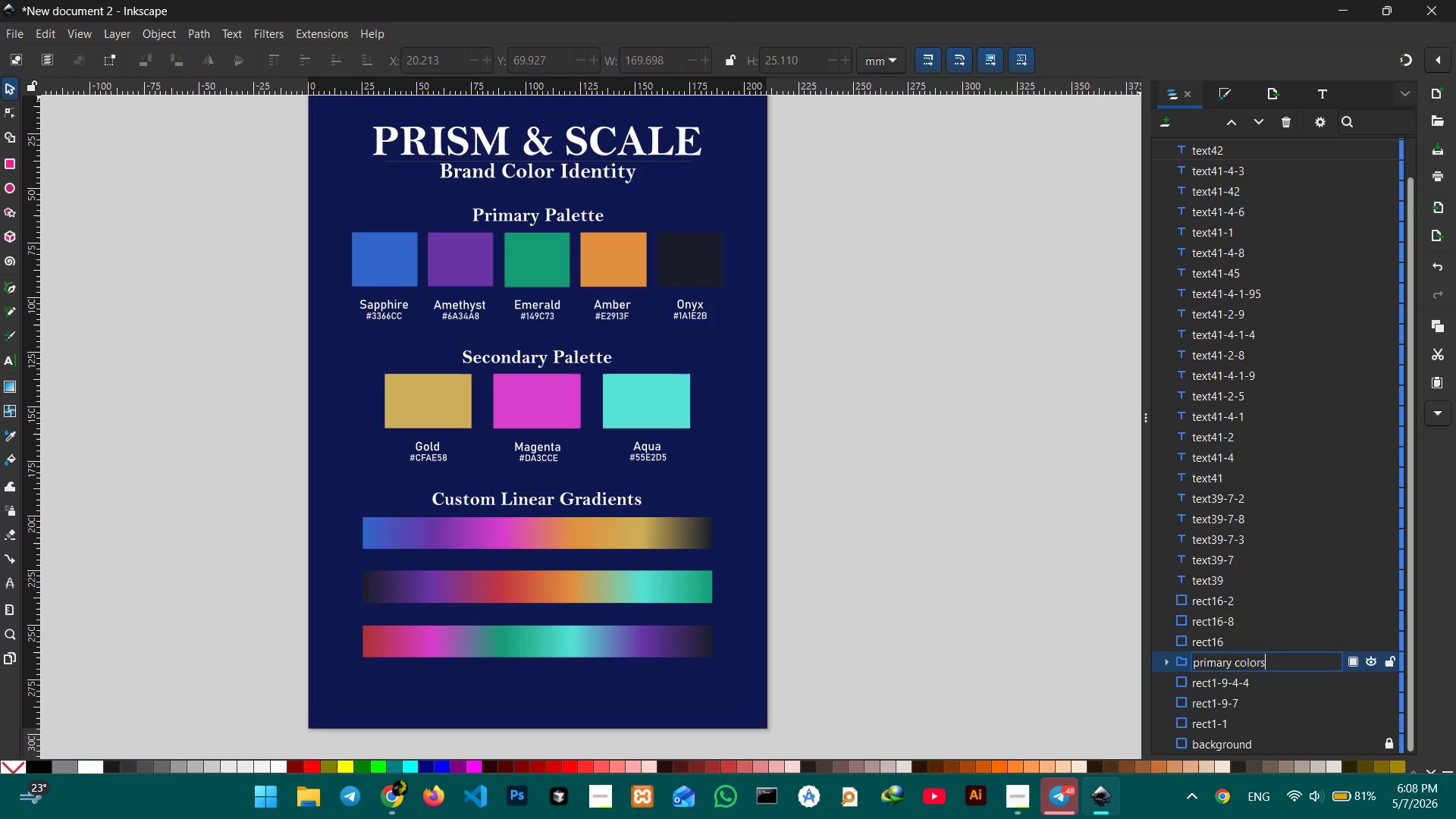 
wait(38.44)
 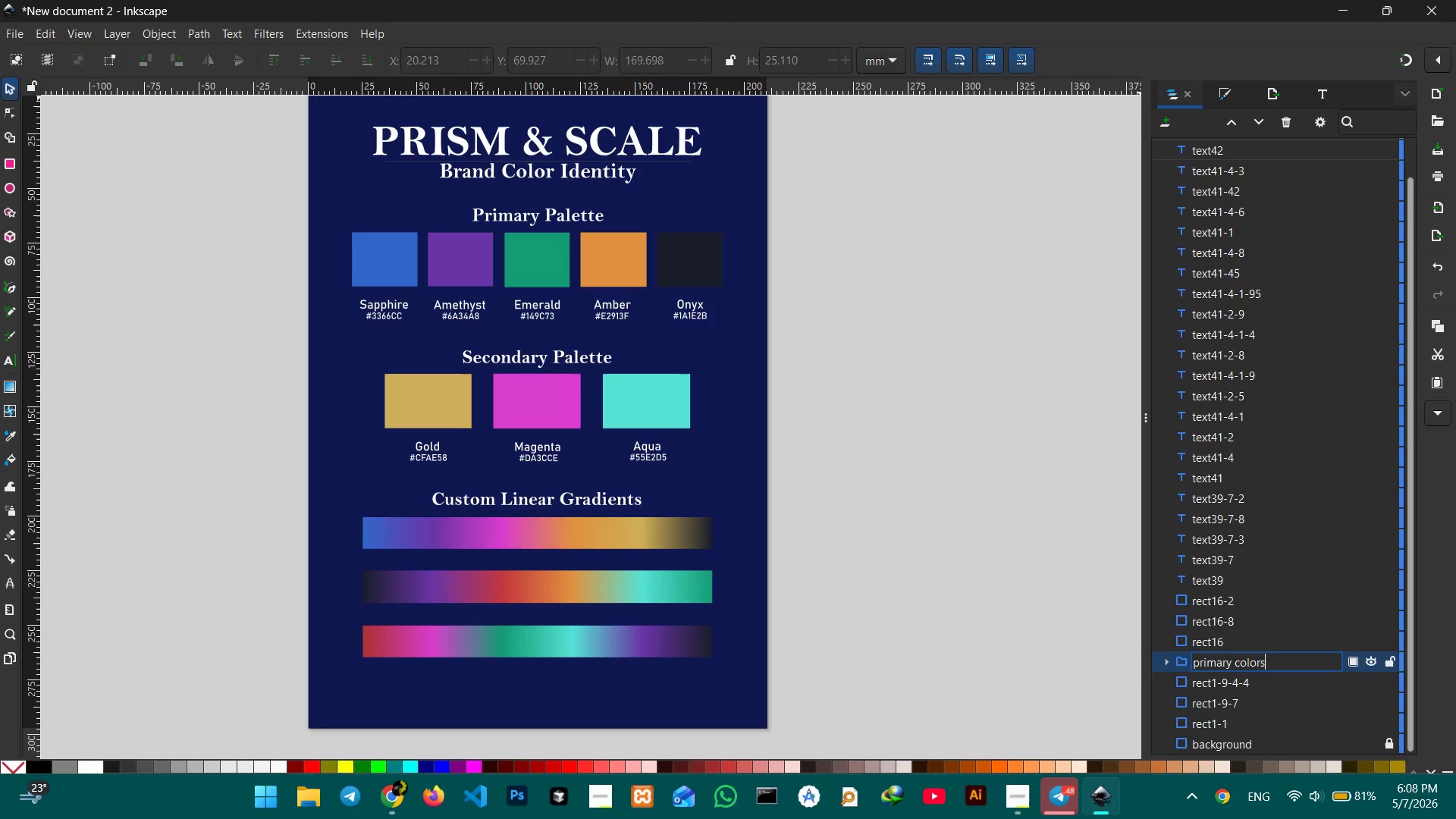 
key(Enter)
 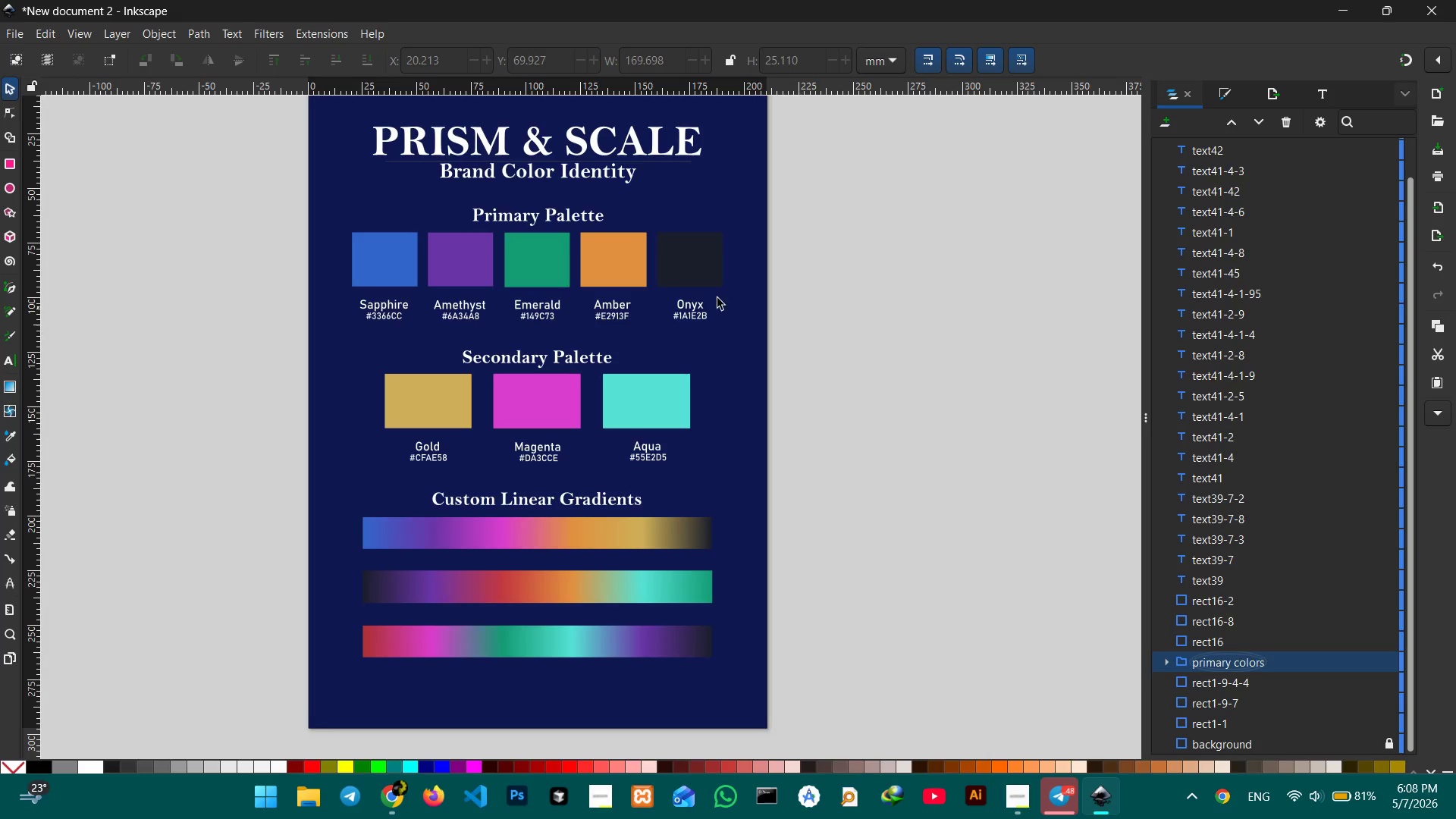 
left_click([700, 294])
 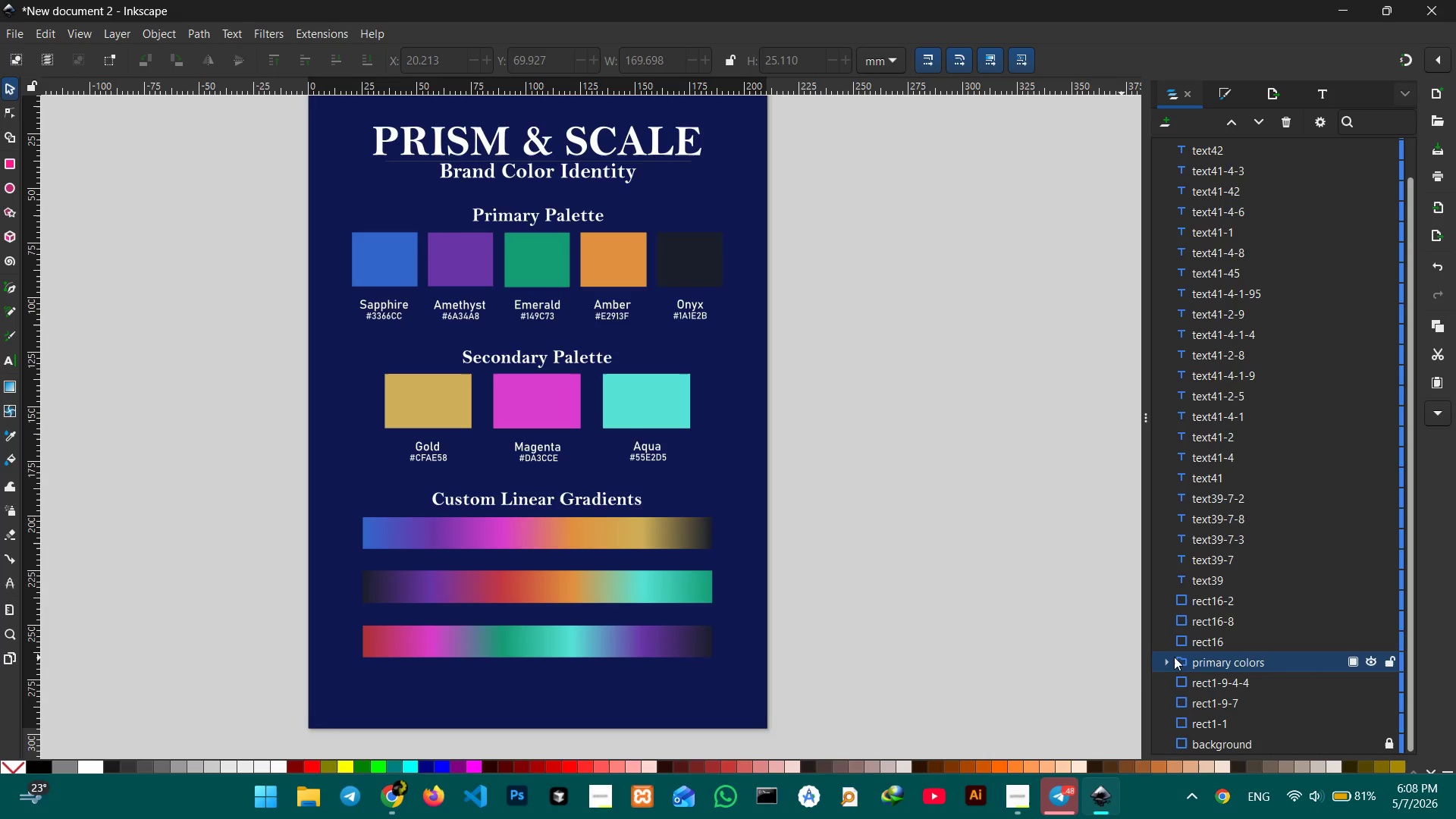 
left_click([1166, 659])
 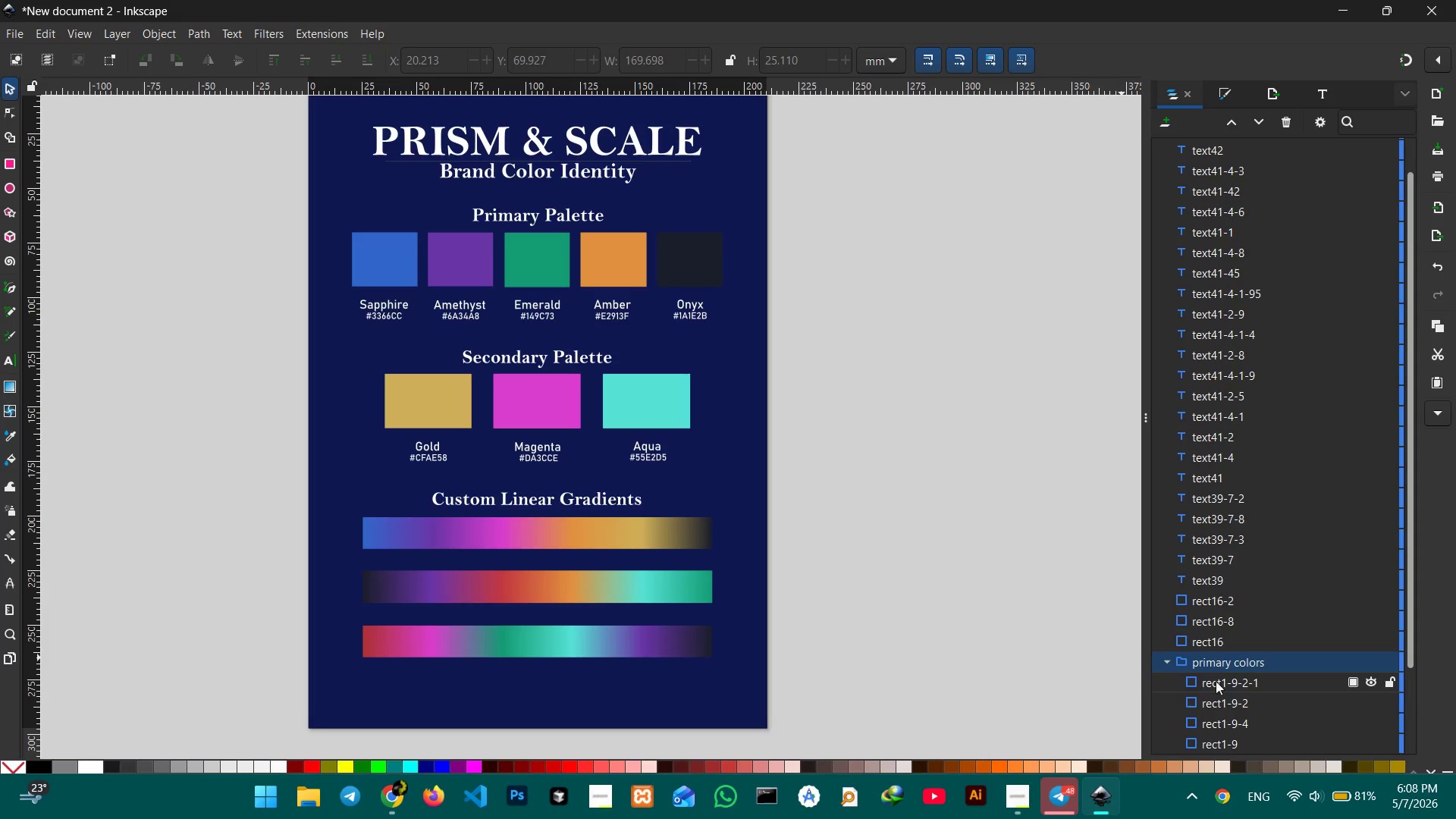 
left_click([1216, 681])
 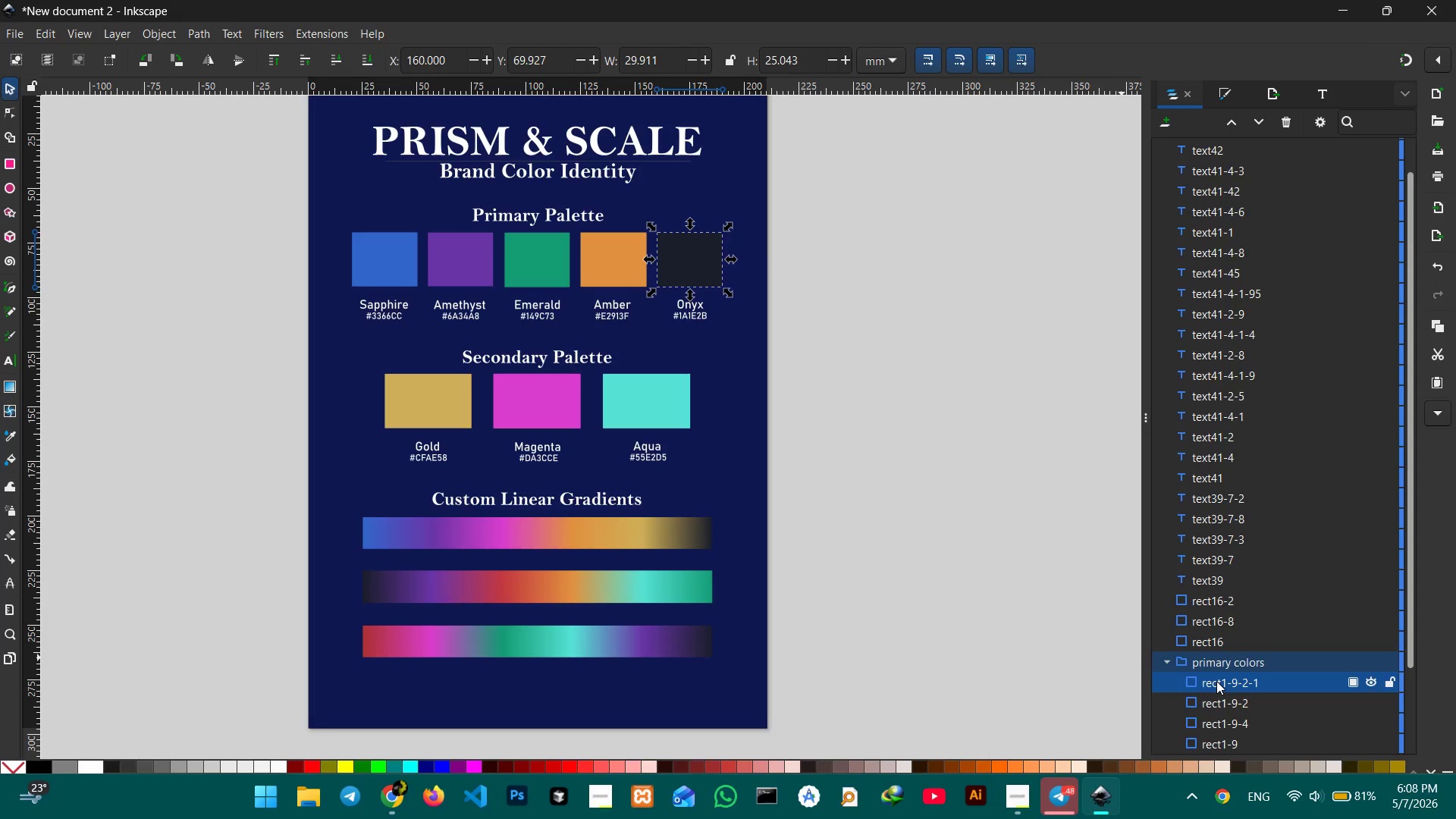 
wait(8.91)
 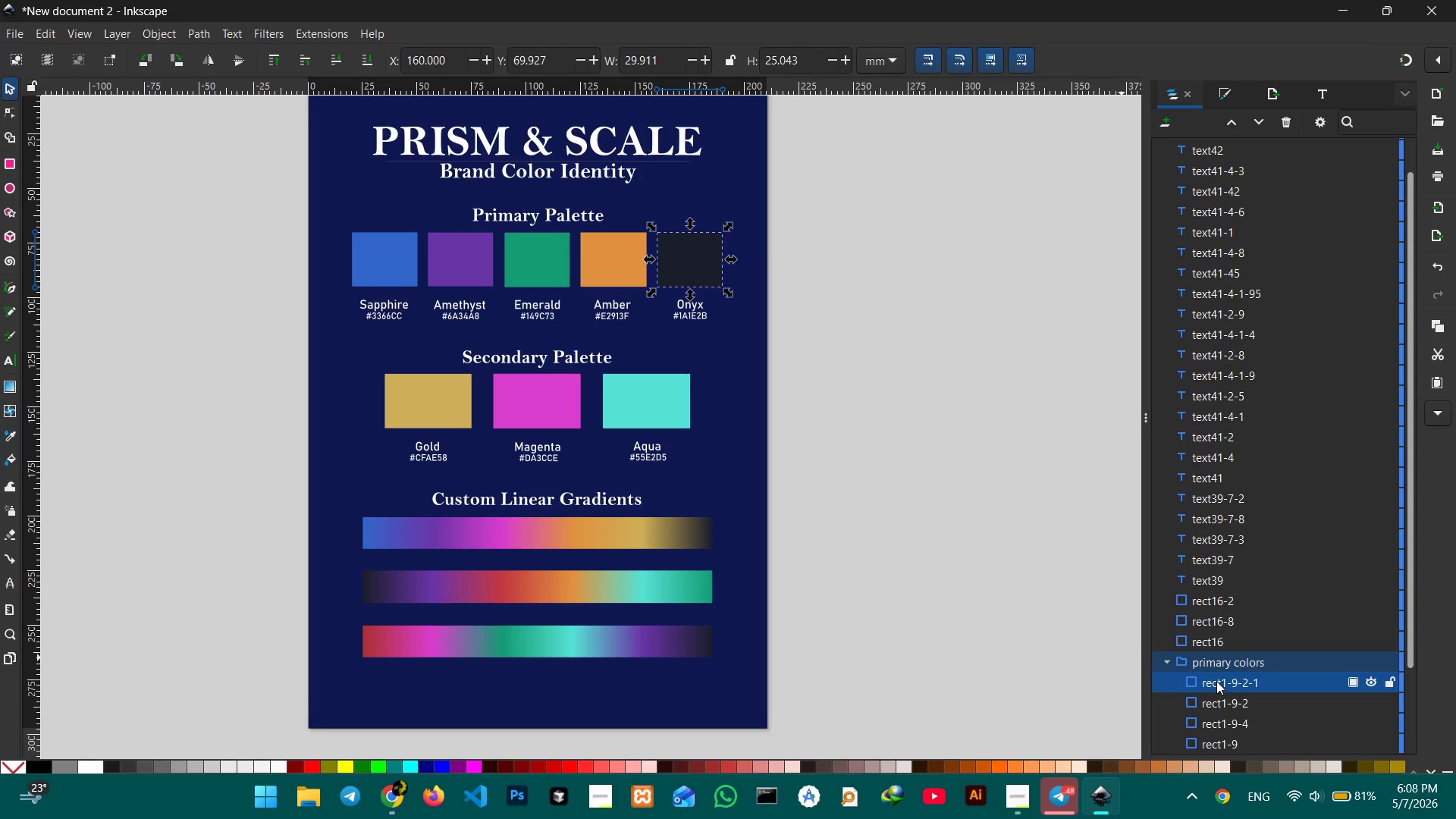 
left_click([1226, 86])
 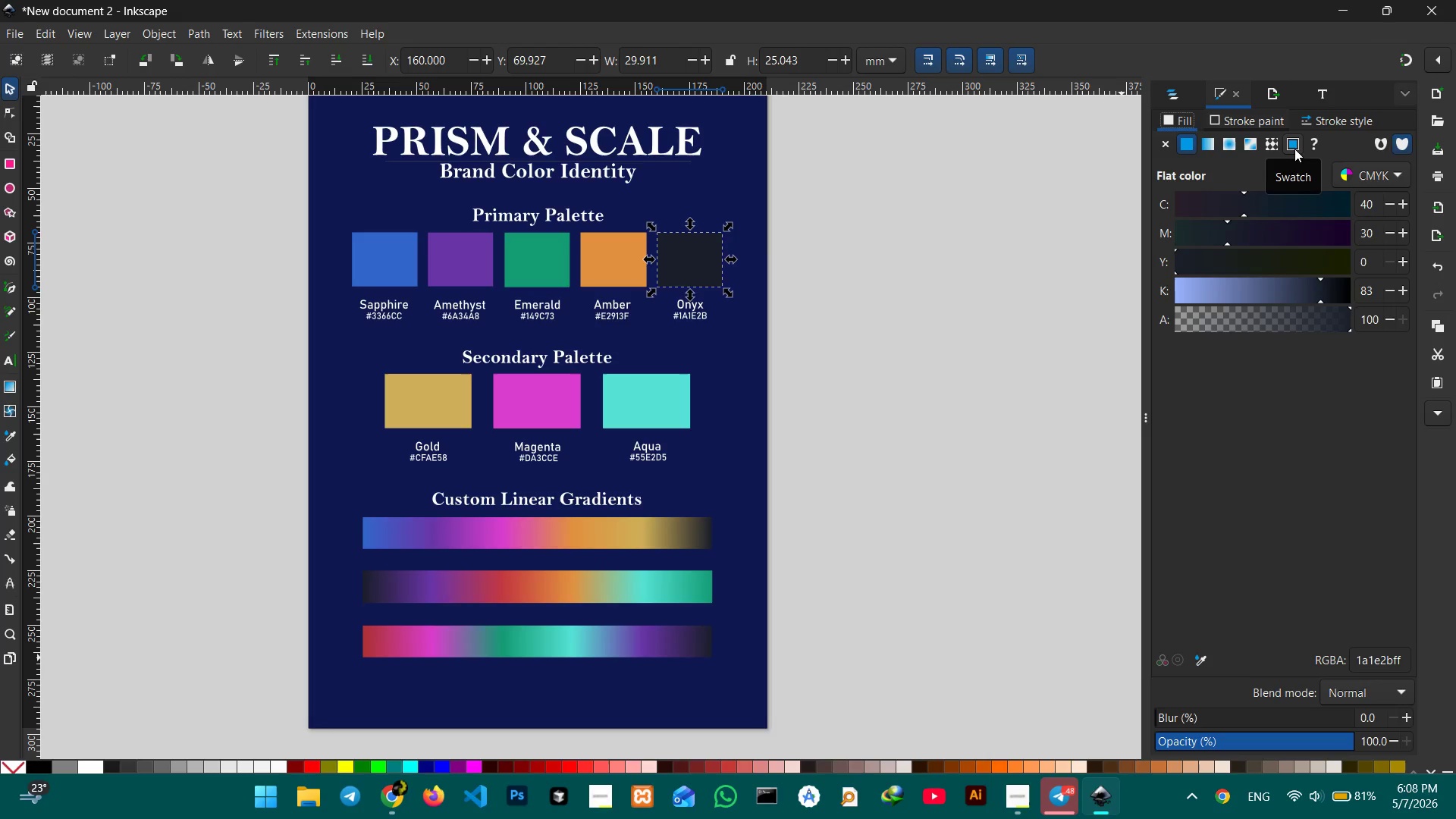 
wait(10.7)
 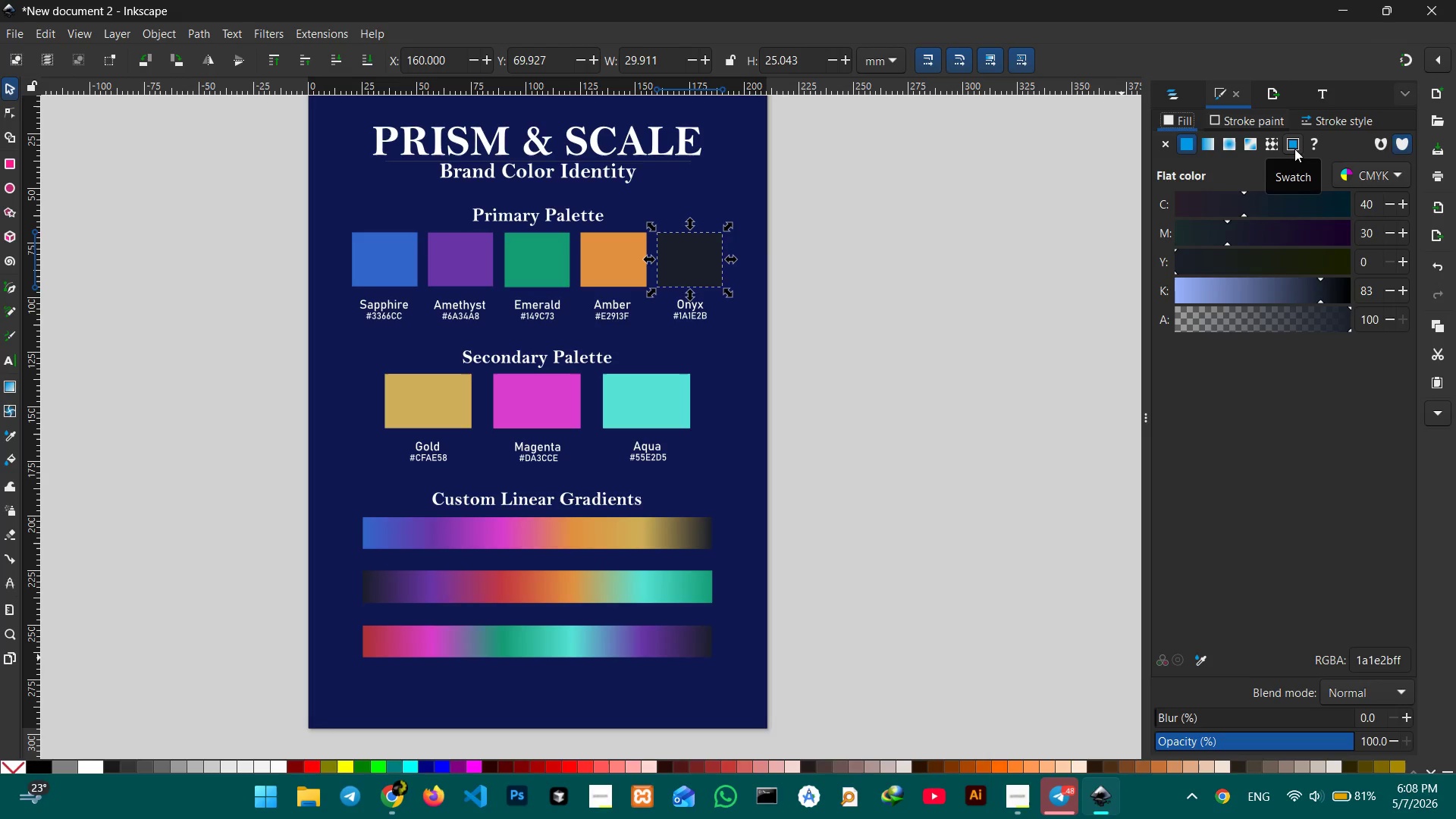 
left_click([1294, 149])
 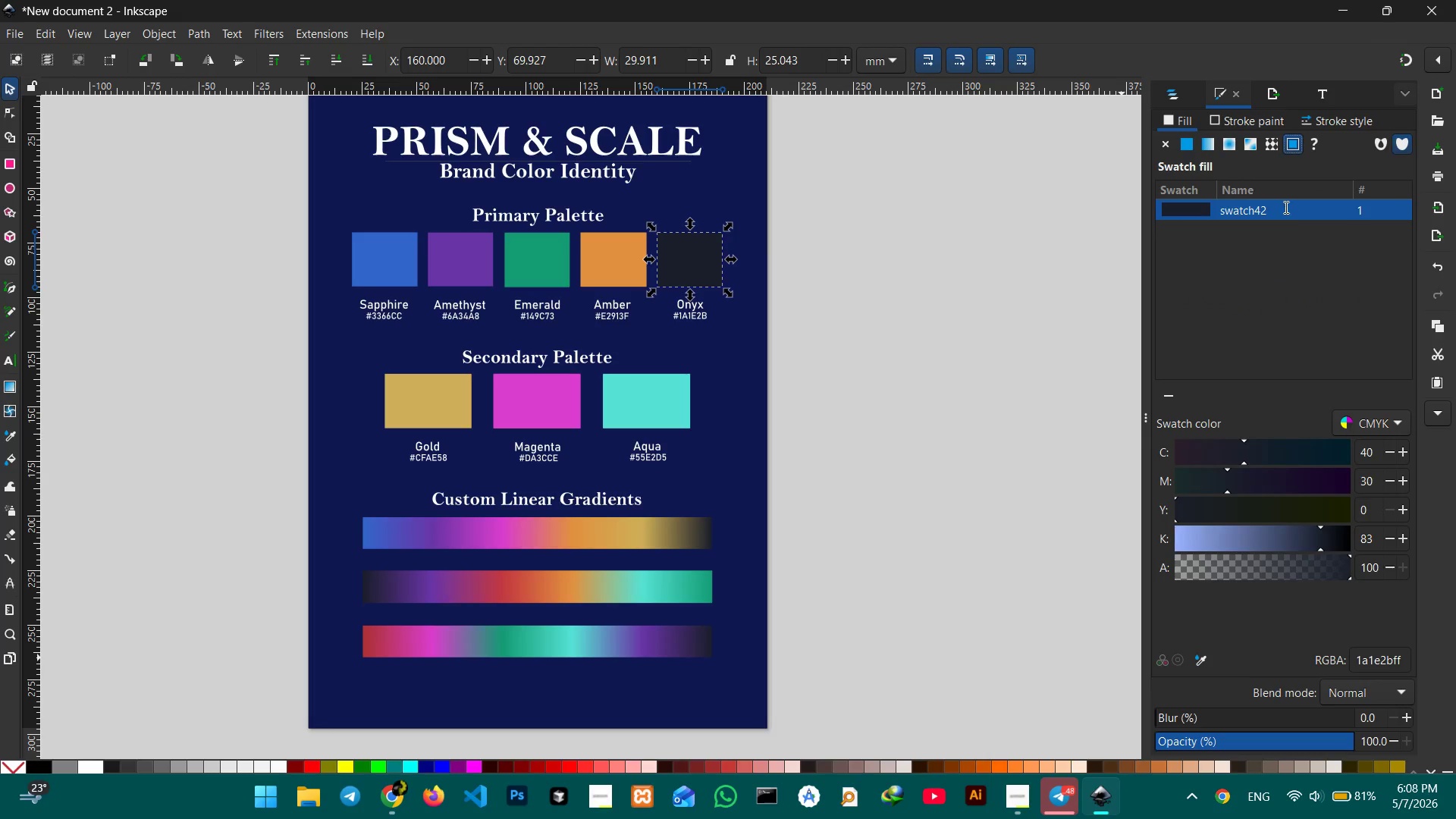 
double_click([1284, 207])
 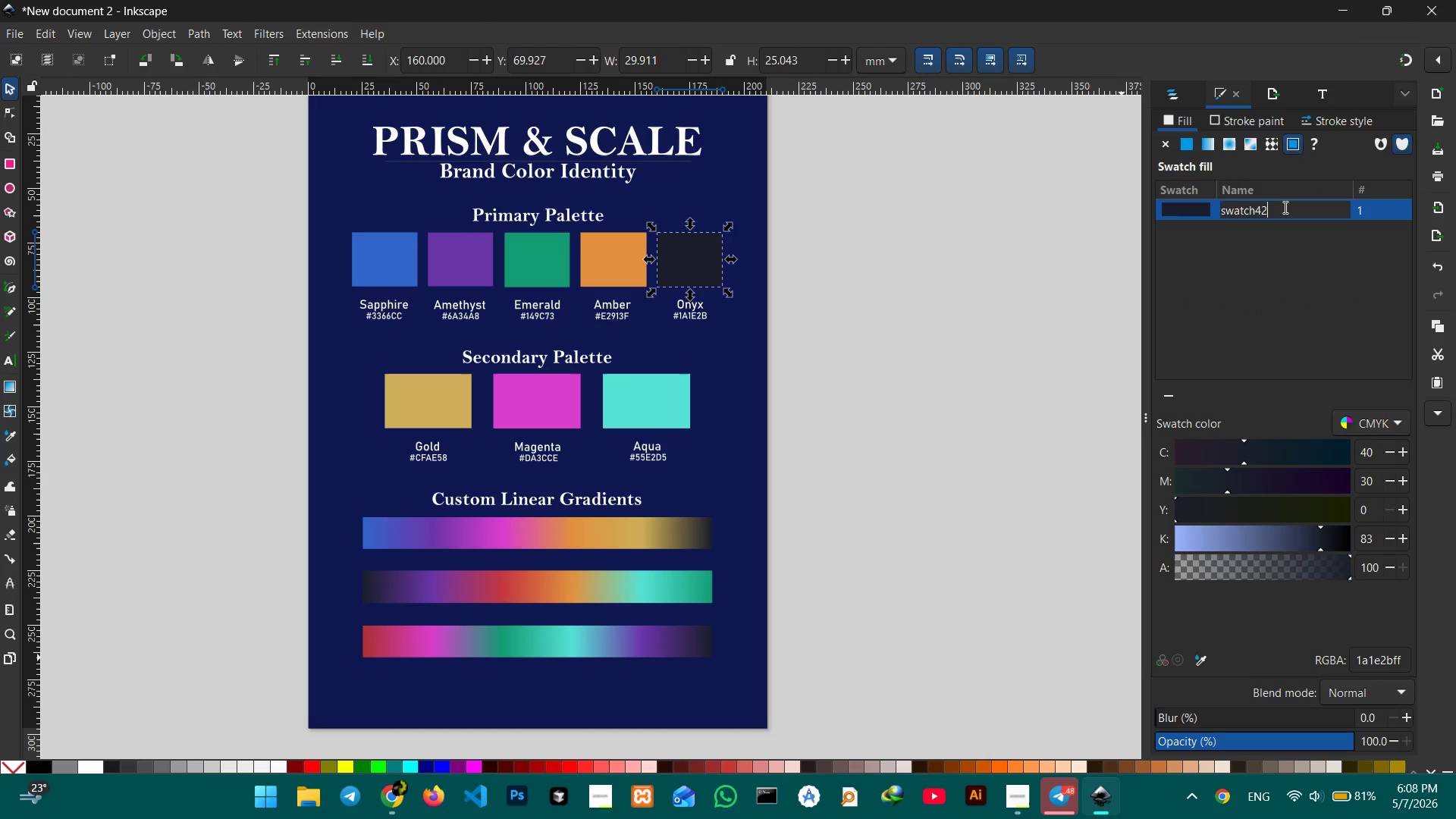 
triple_click([1284, 207])
 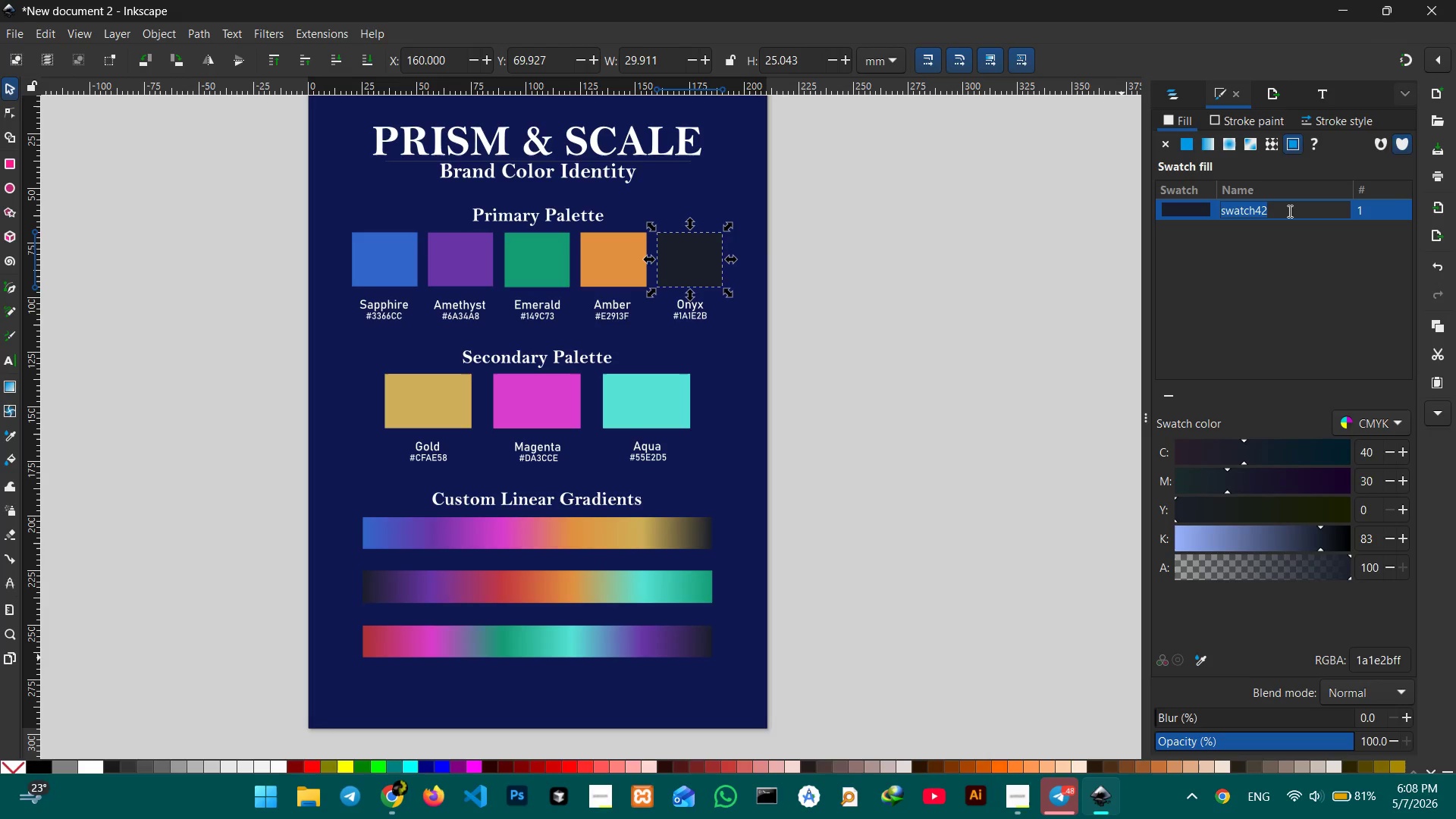 
type(ON)
key(Backspace)
type(nyx)
 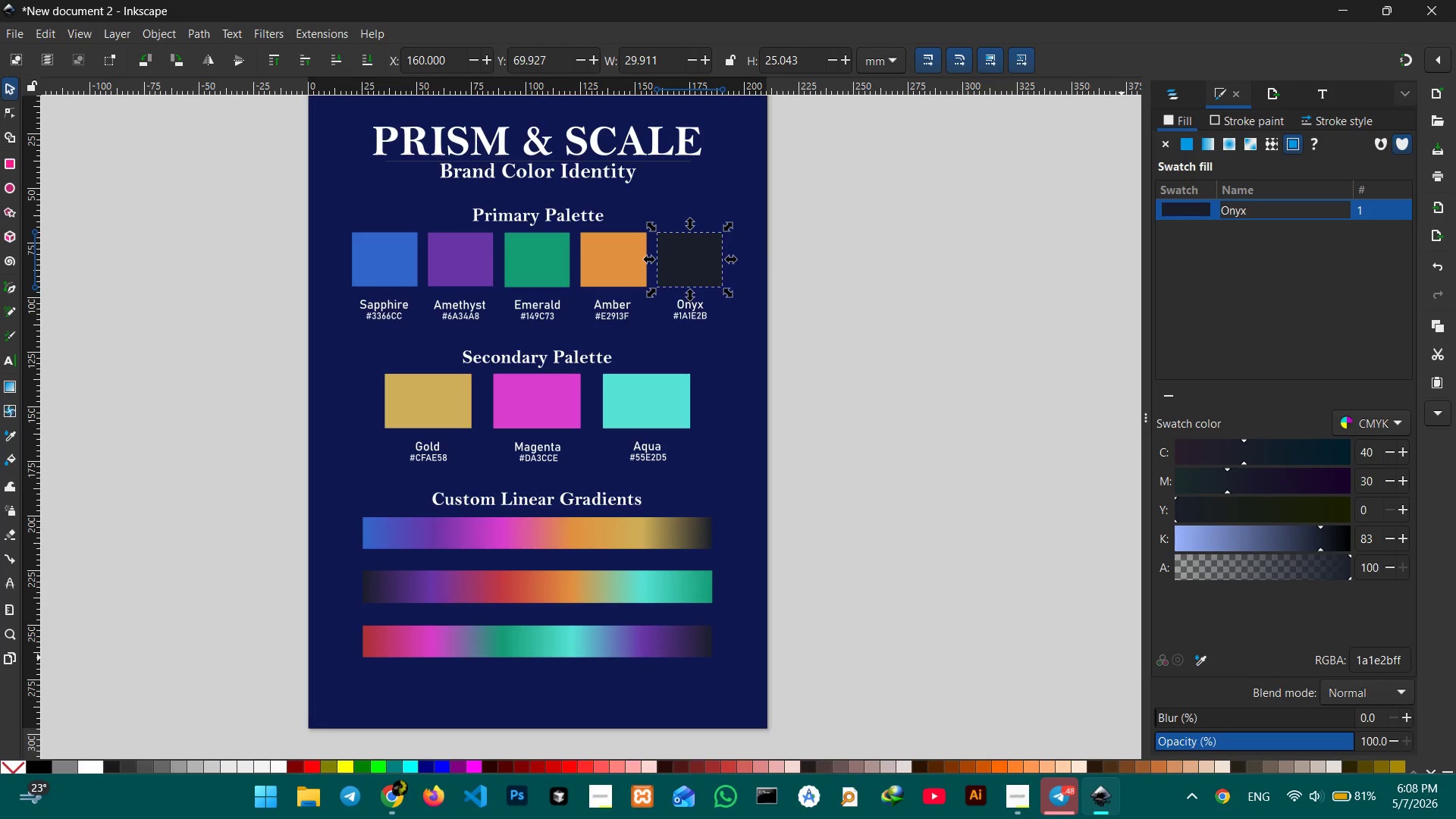 
key(Enter)
 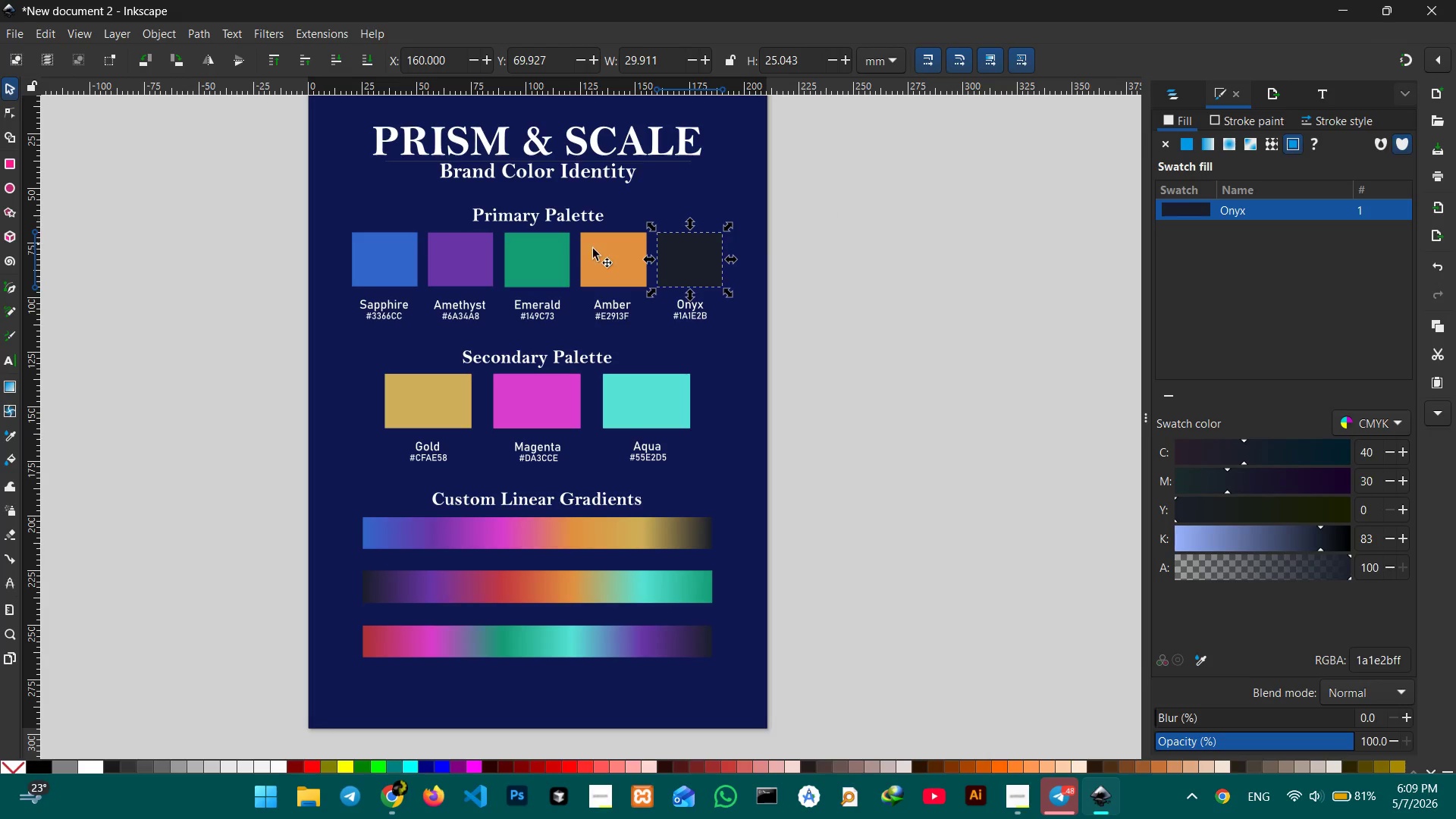 
left_click([595, 254])
 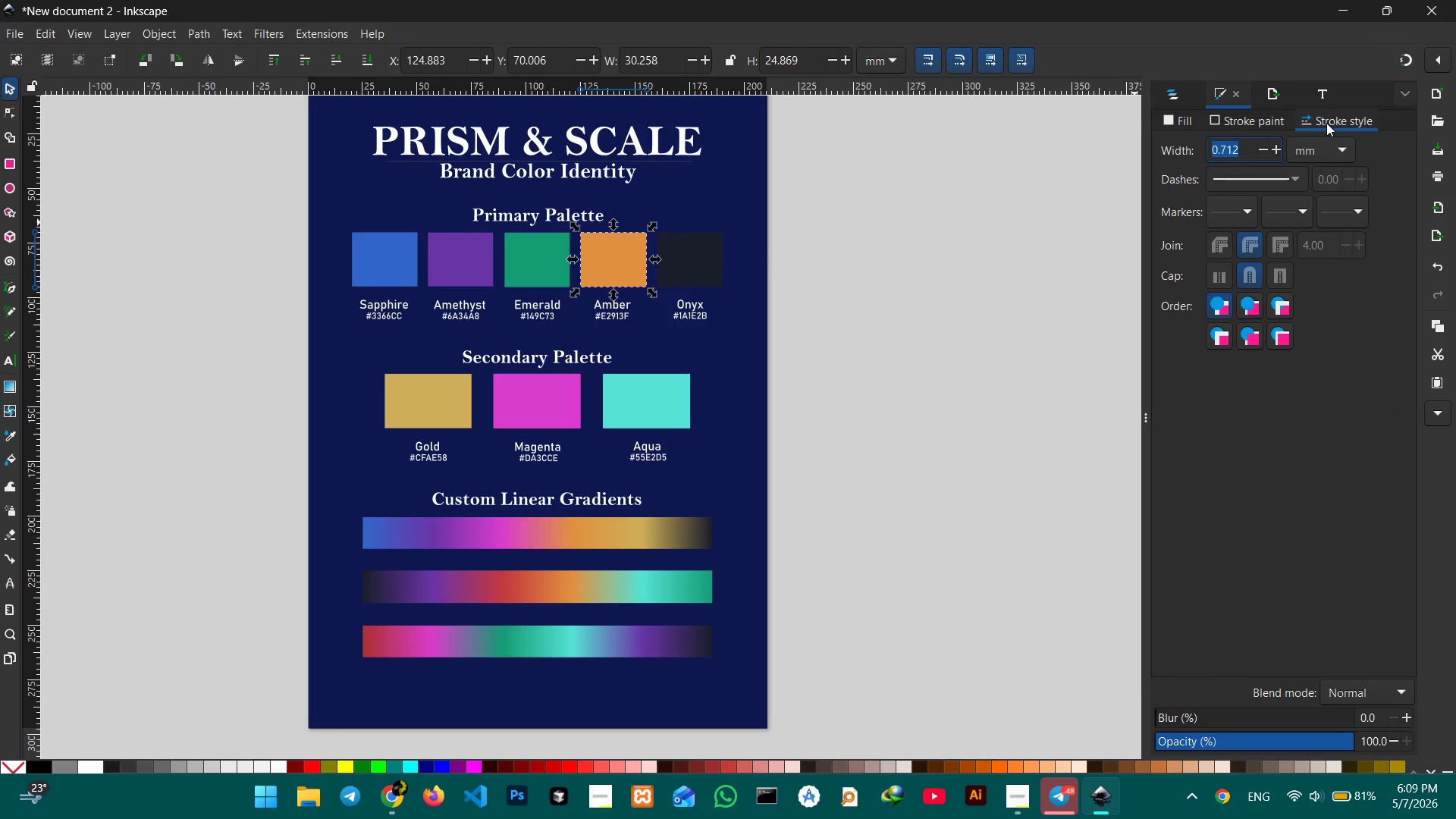 
left_click([1326, 123])
 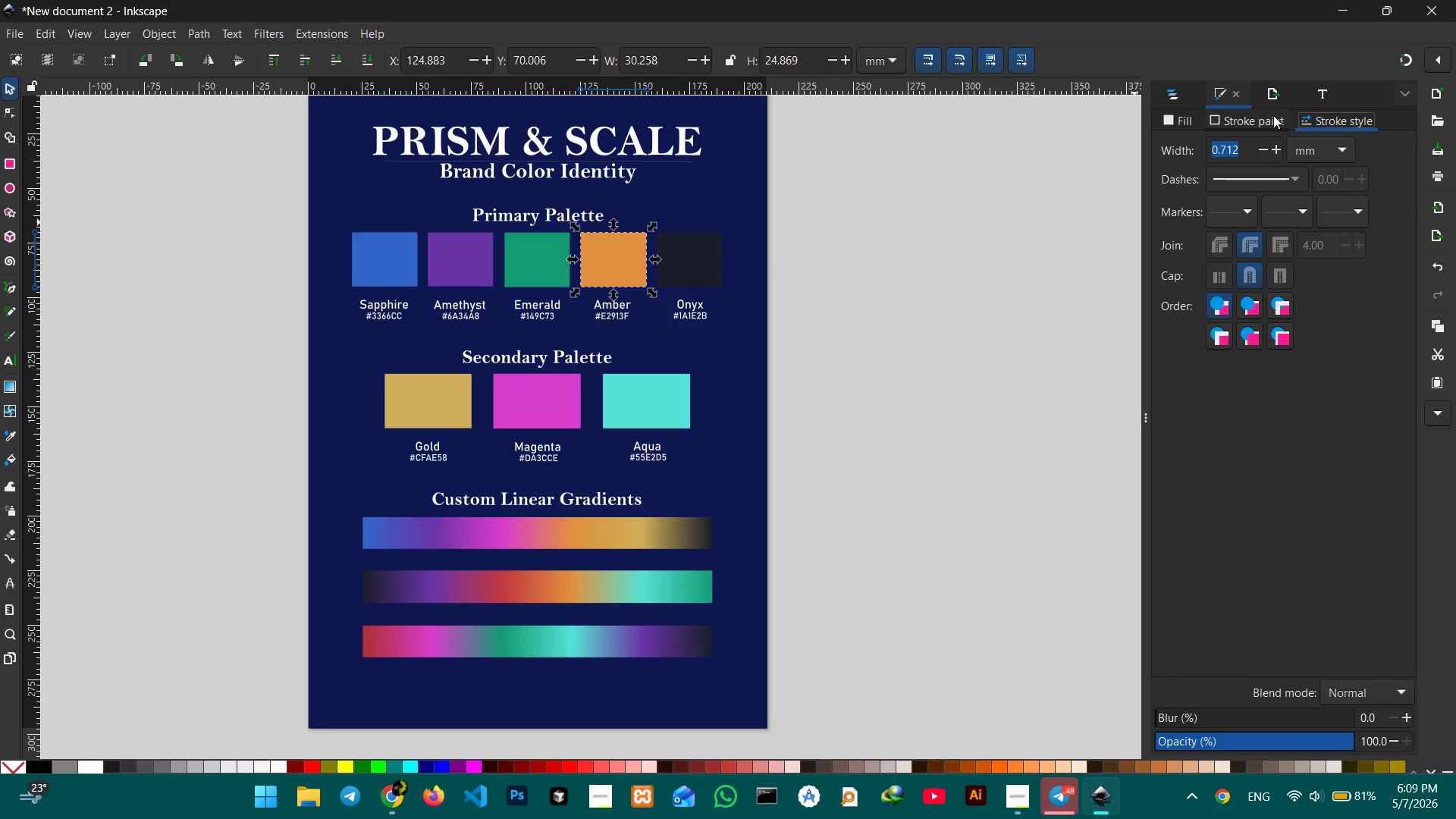 
double_click([1273, 115])
 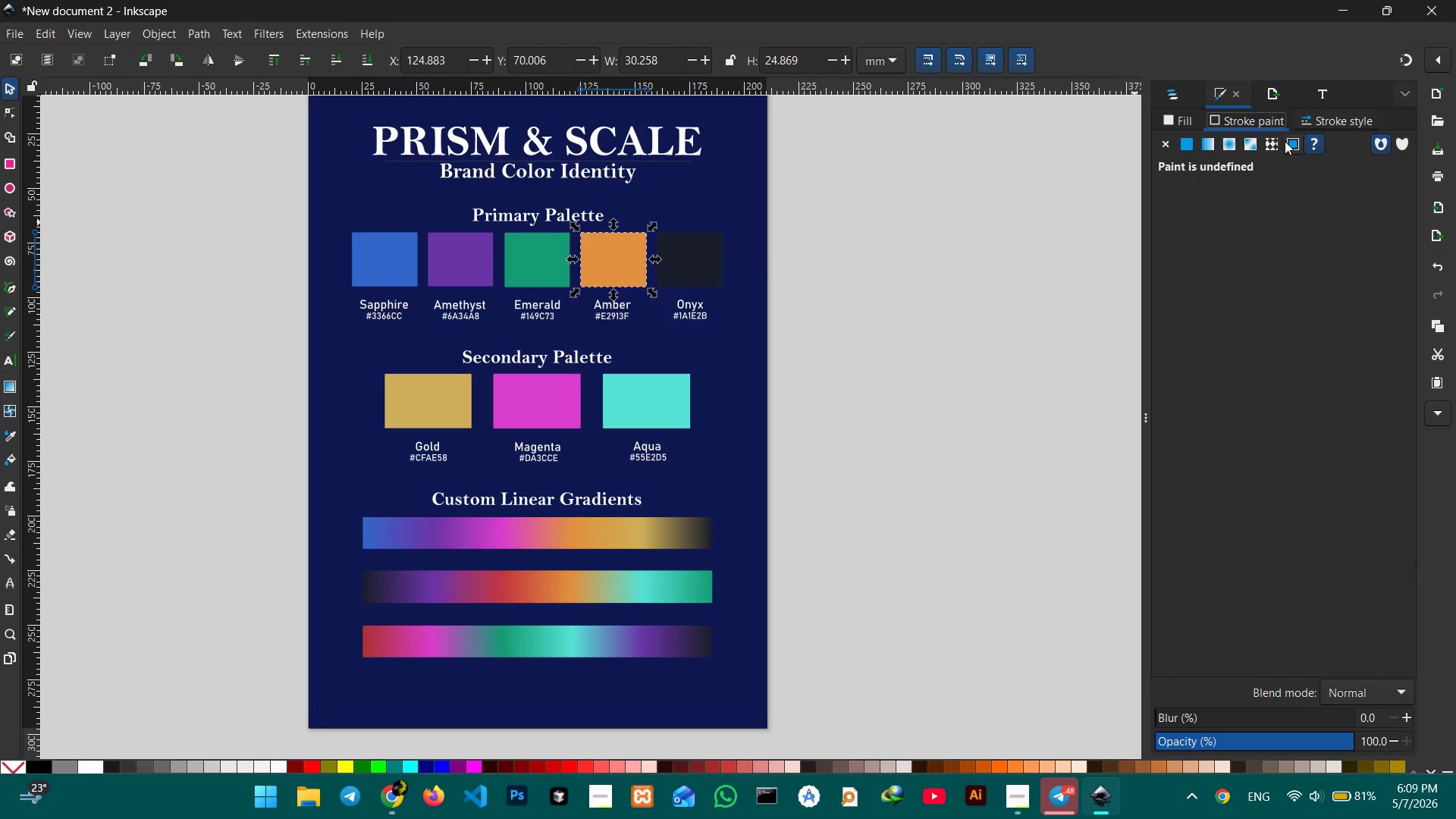 
left_click([1287, 141])
 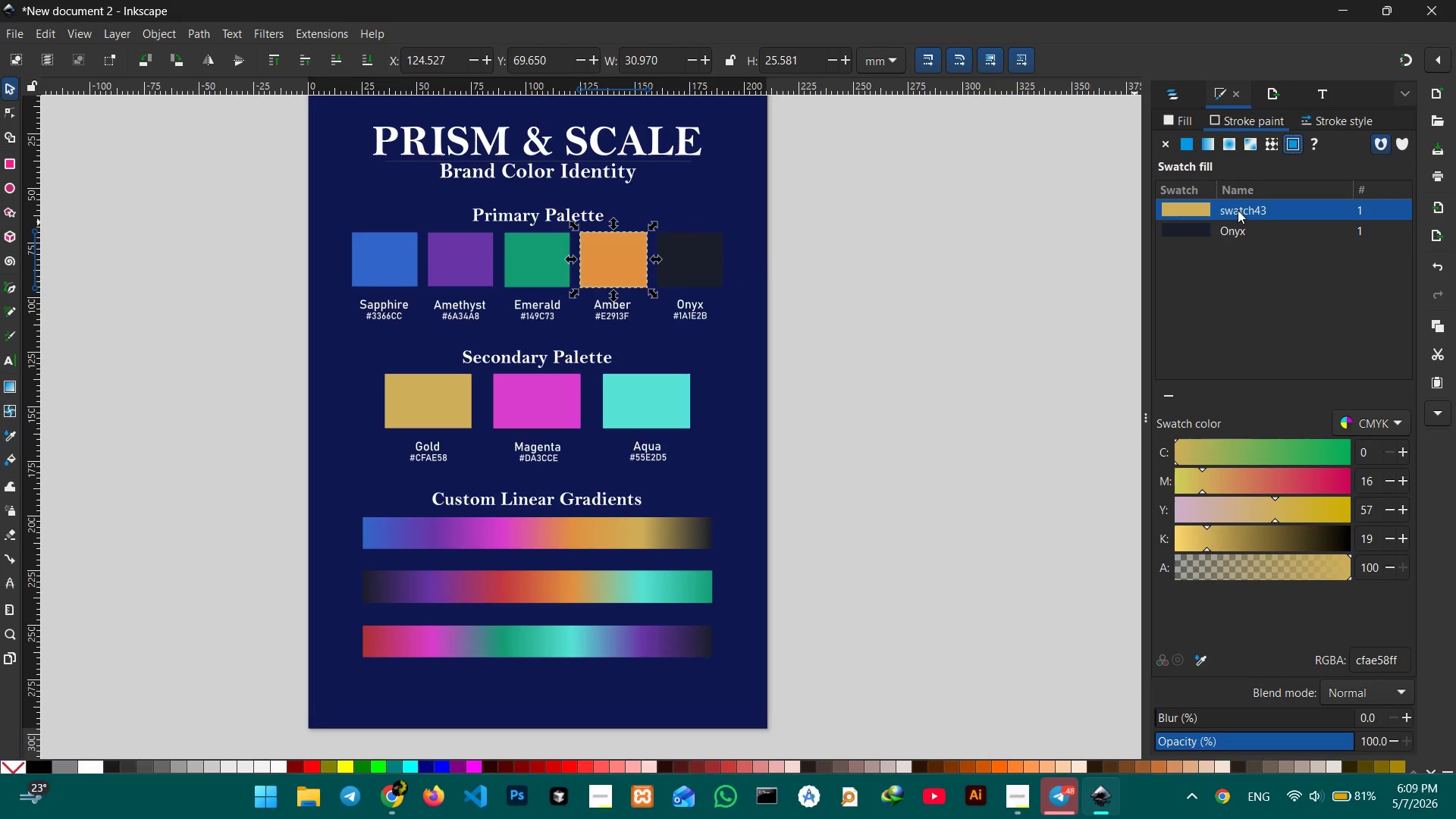 
double_click([1237, 209])
 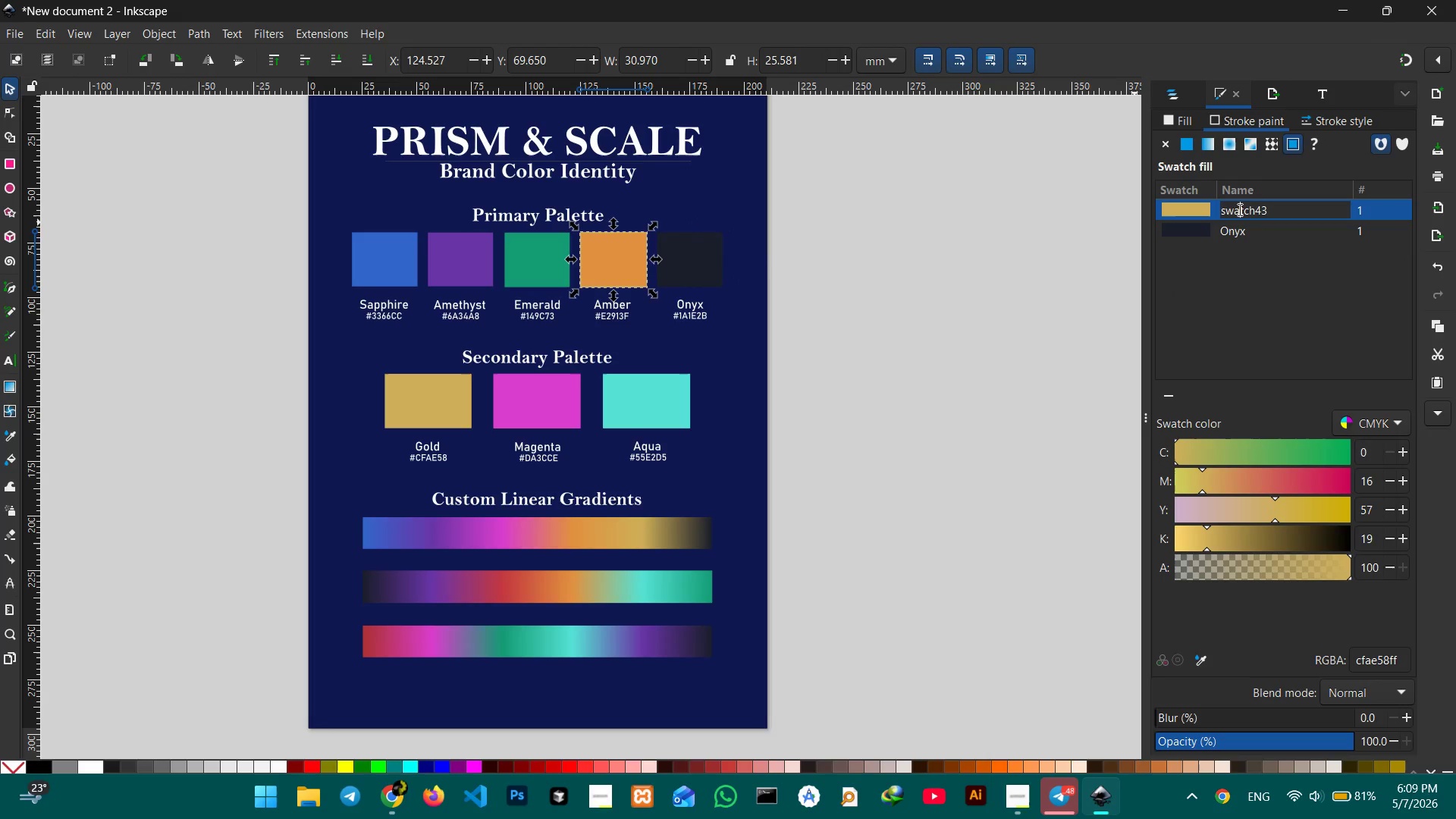 
triple_click([1238, 209])
 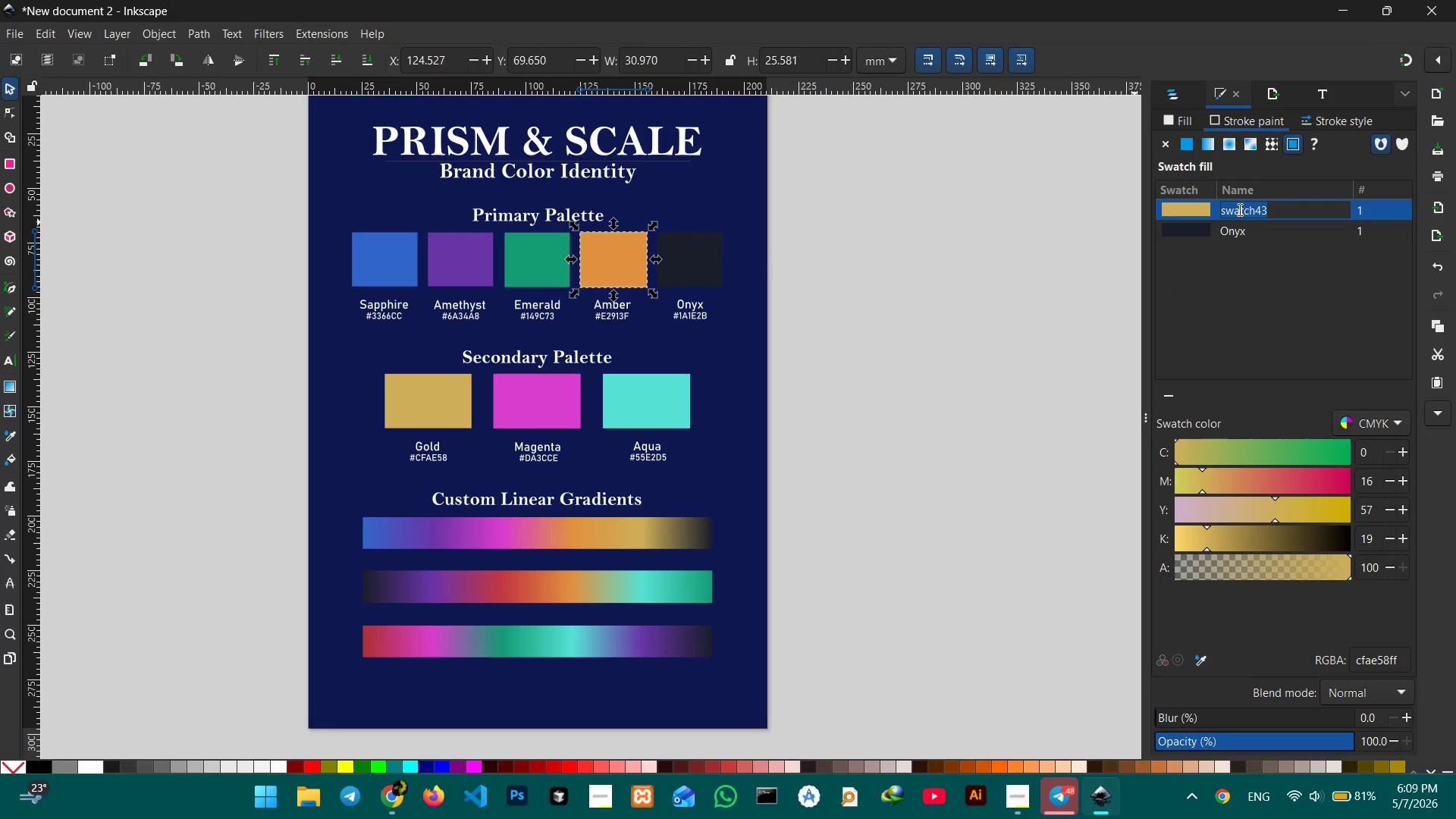 
triple_click([1238, 209])
 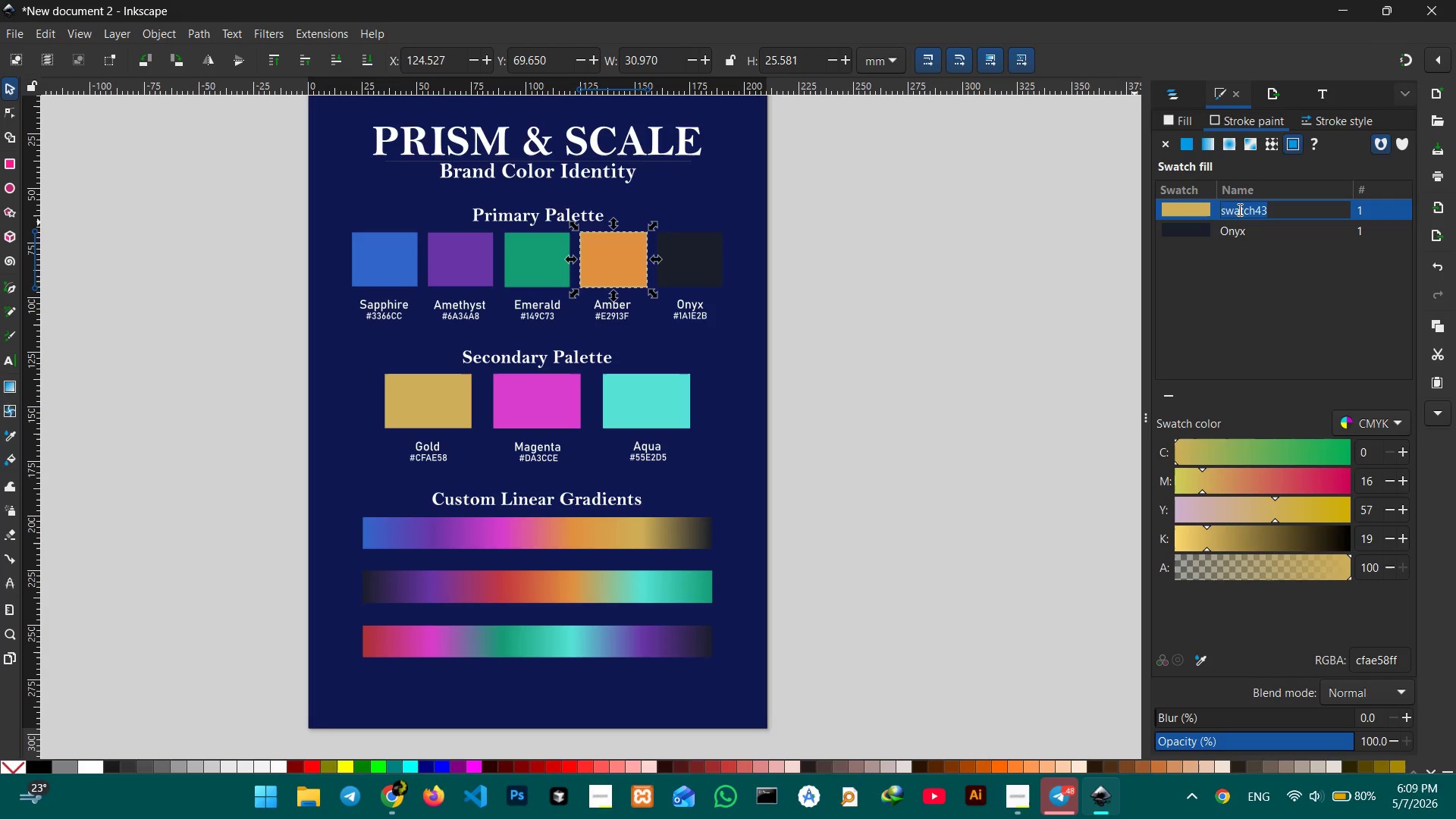 
wait(12.62)
 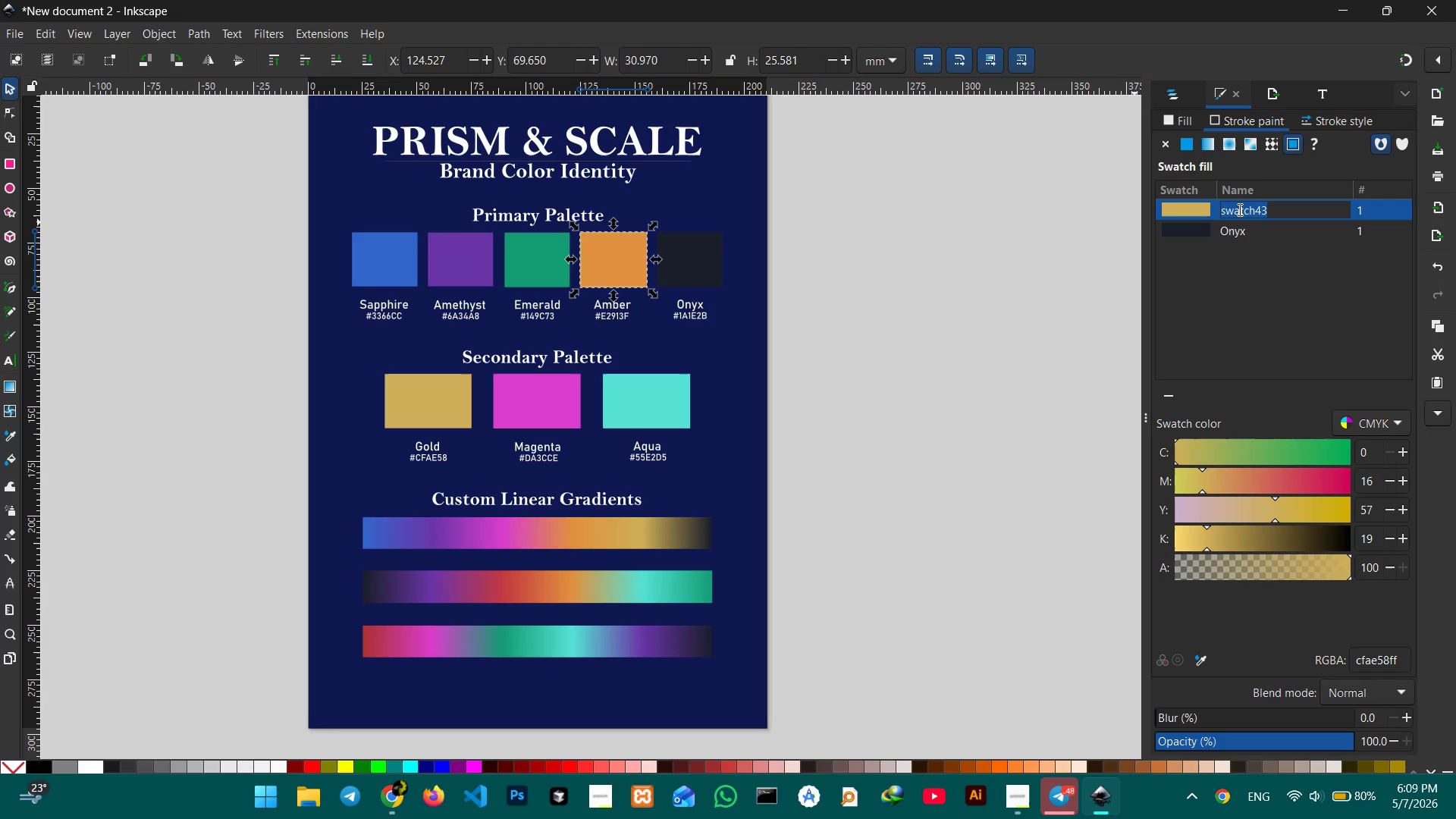 
type(amber )
 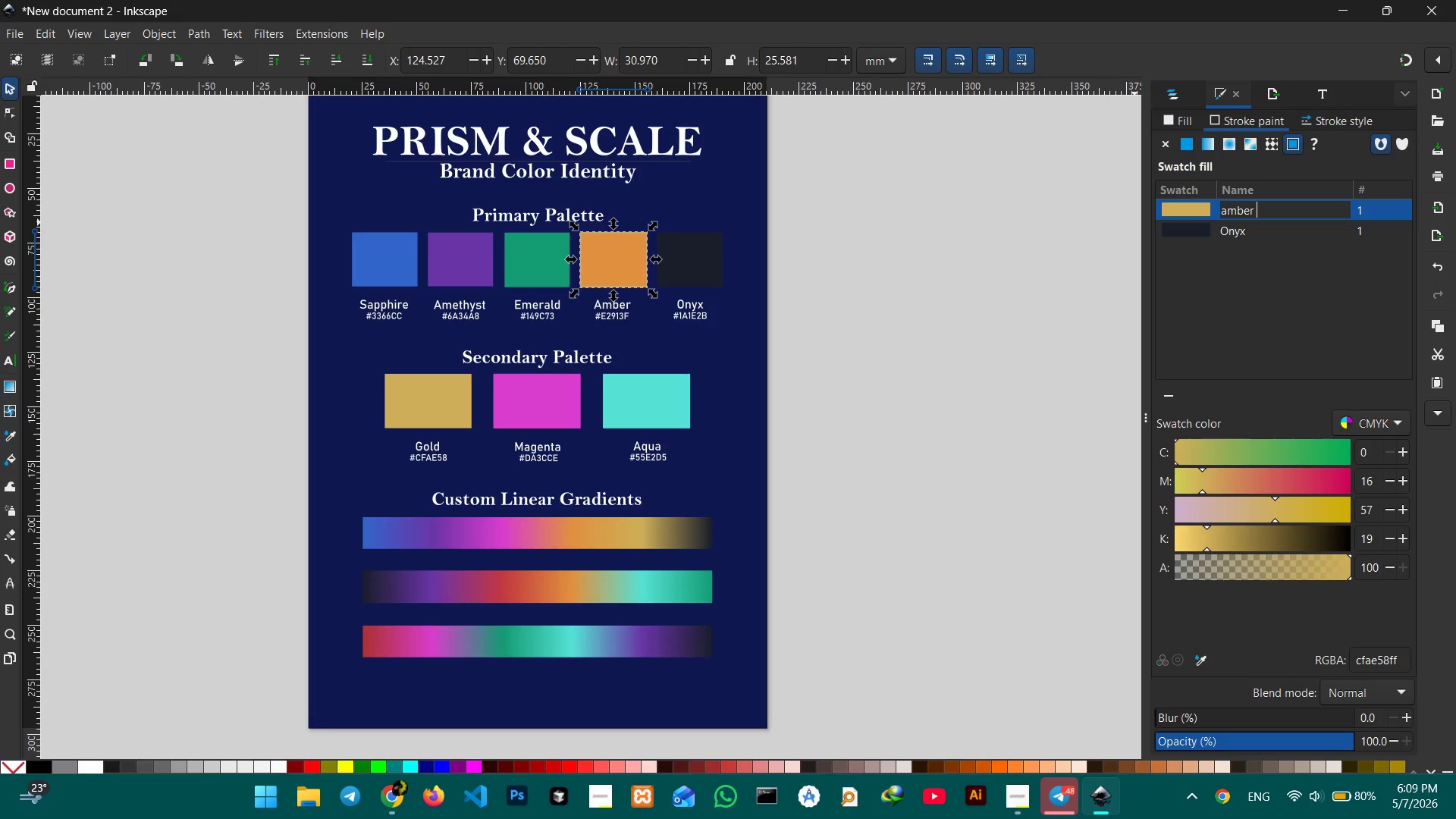 
key(Enter)
 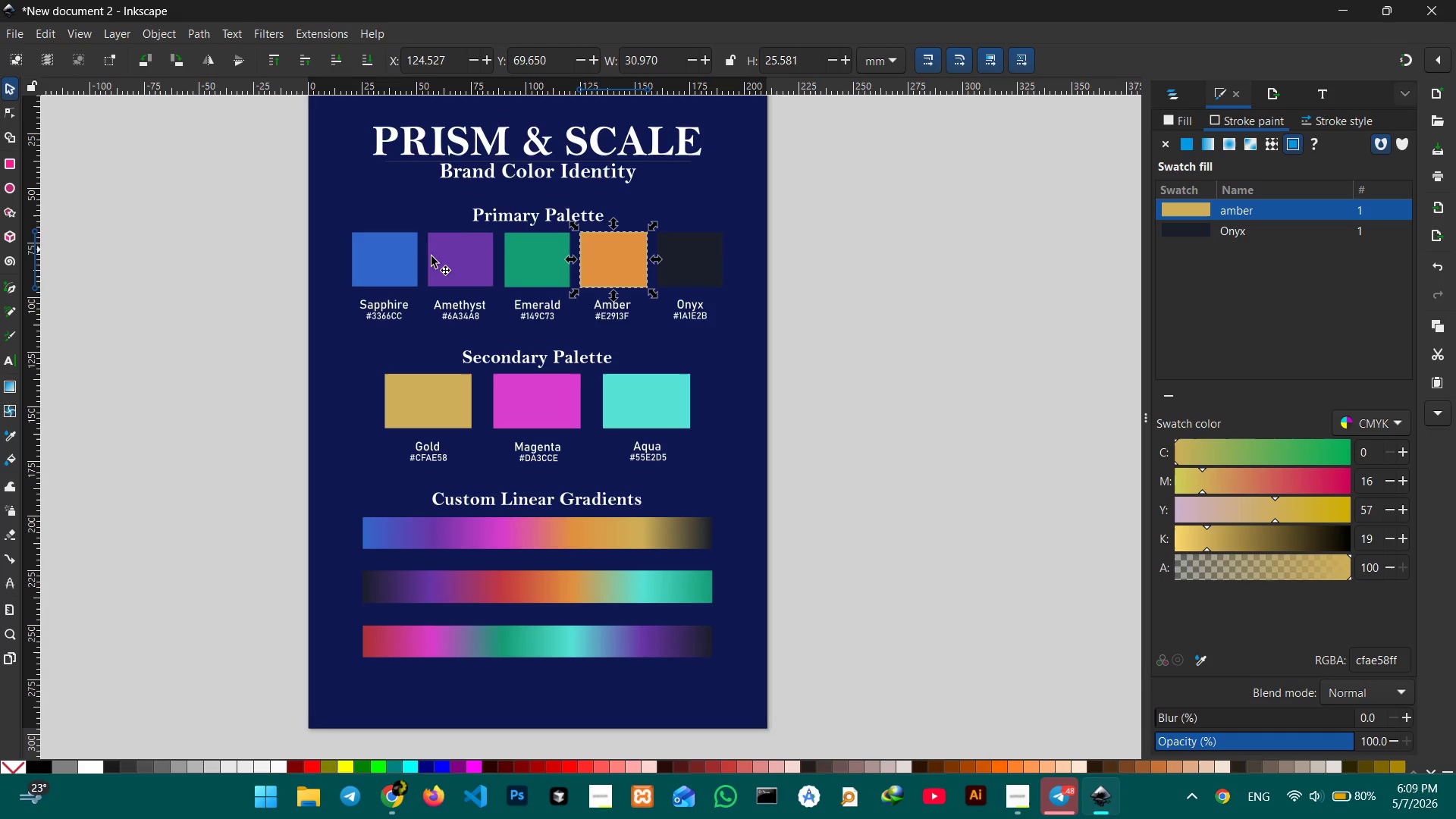 
left_click([542, 260])
 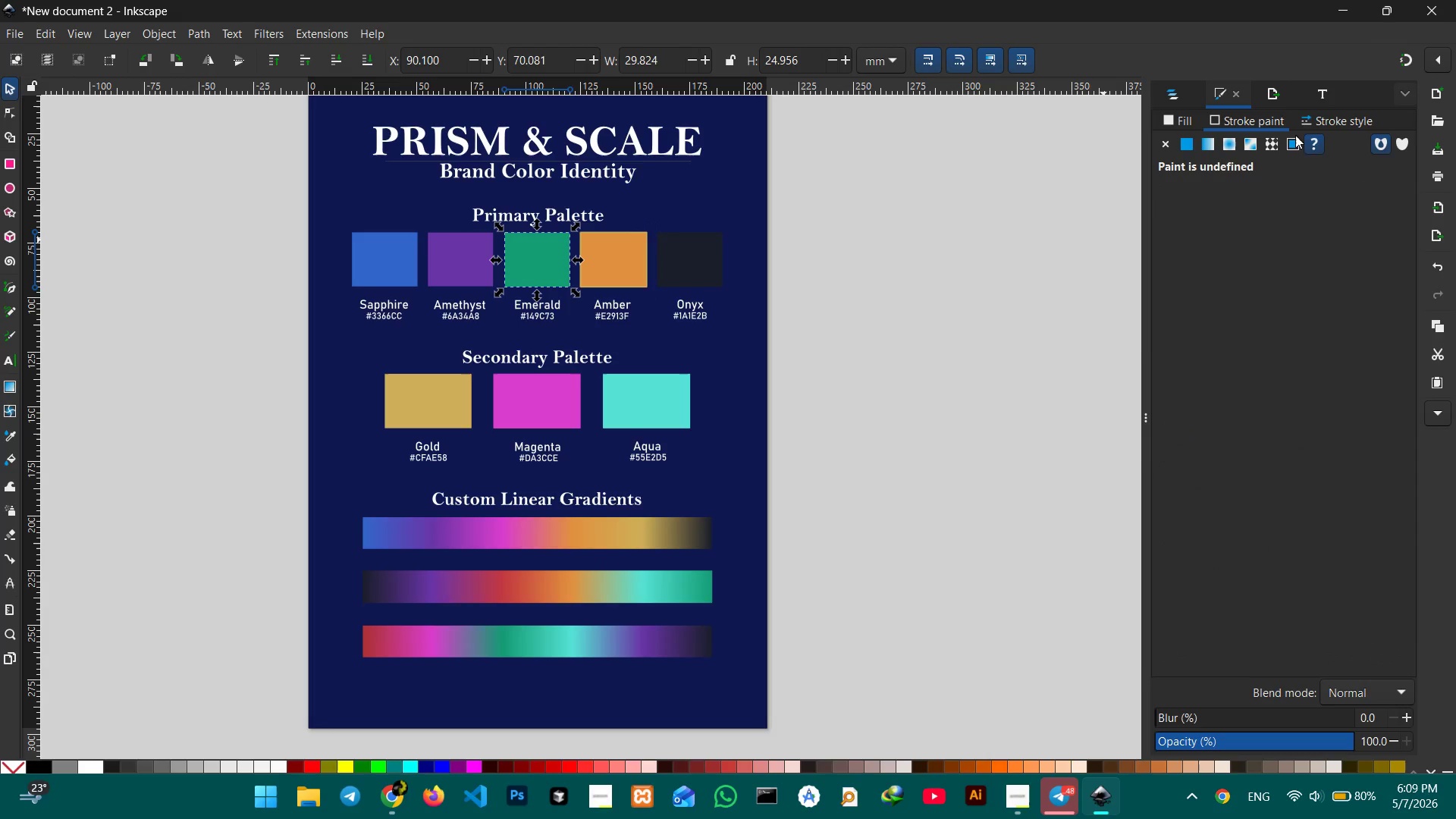 
left_click([1295, 141])
 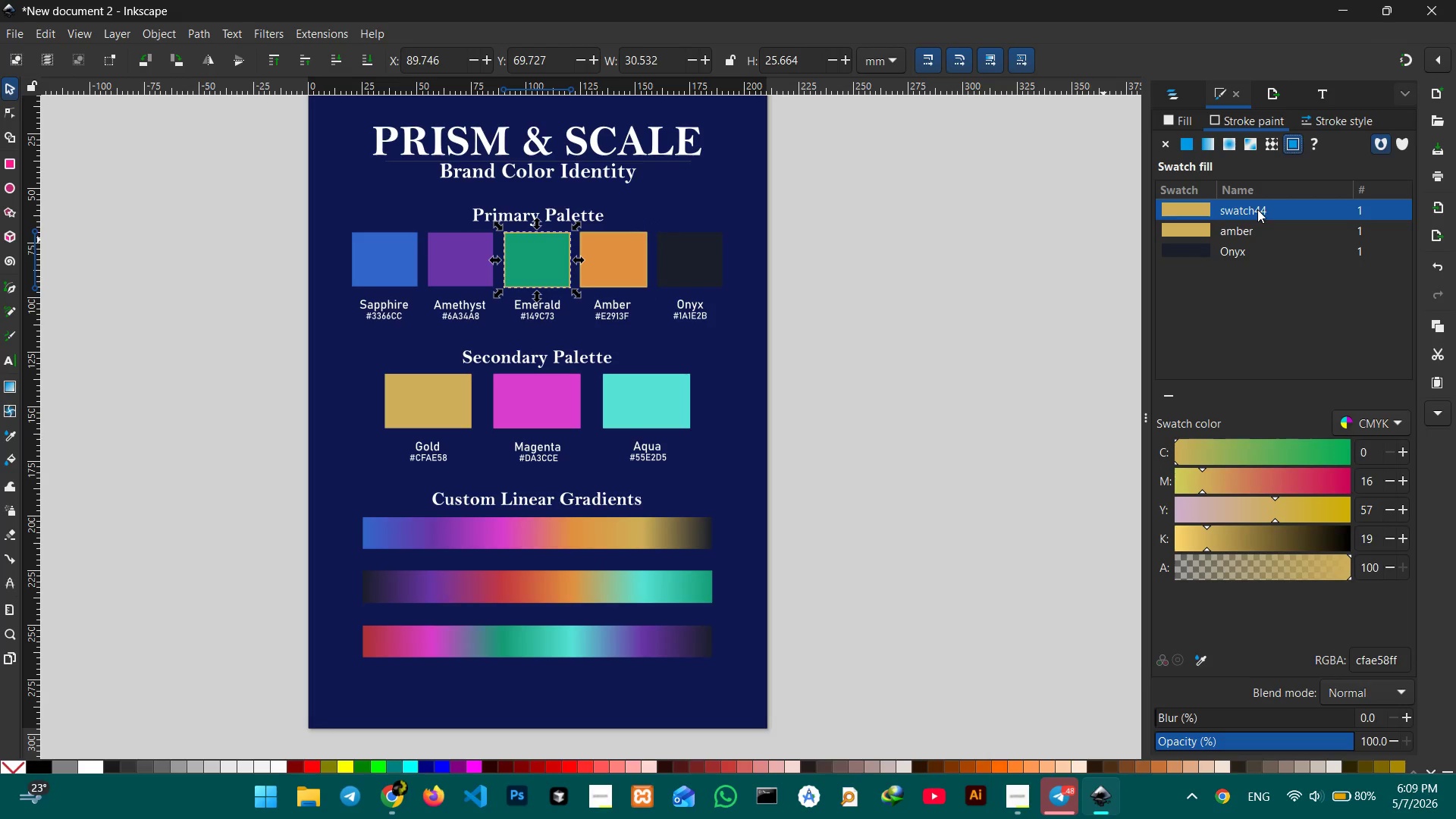 
key(Control+Z)
 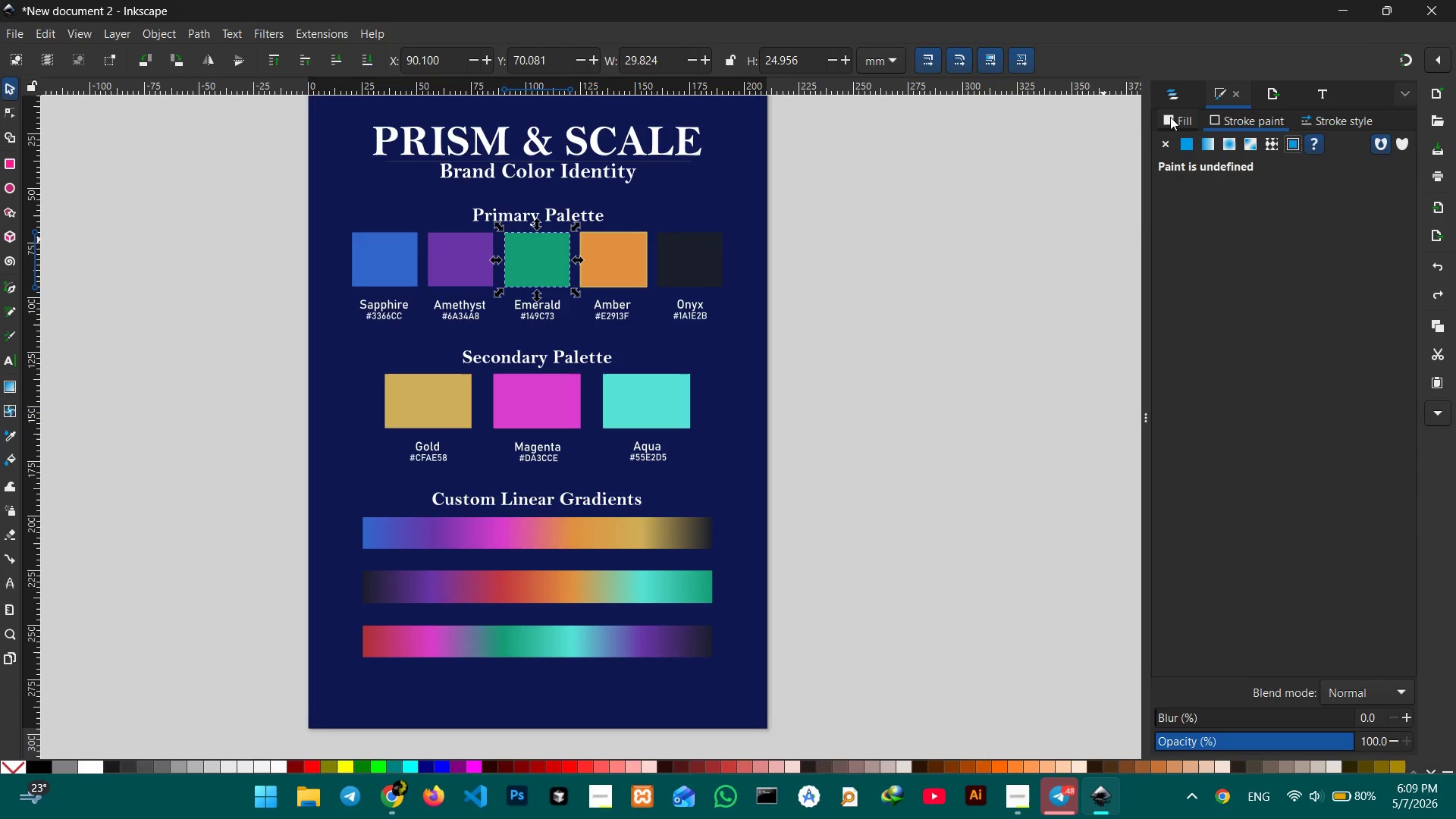 
left_click([1170, 117])
 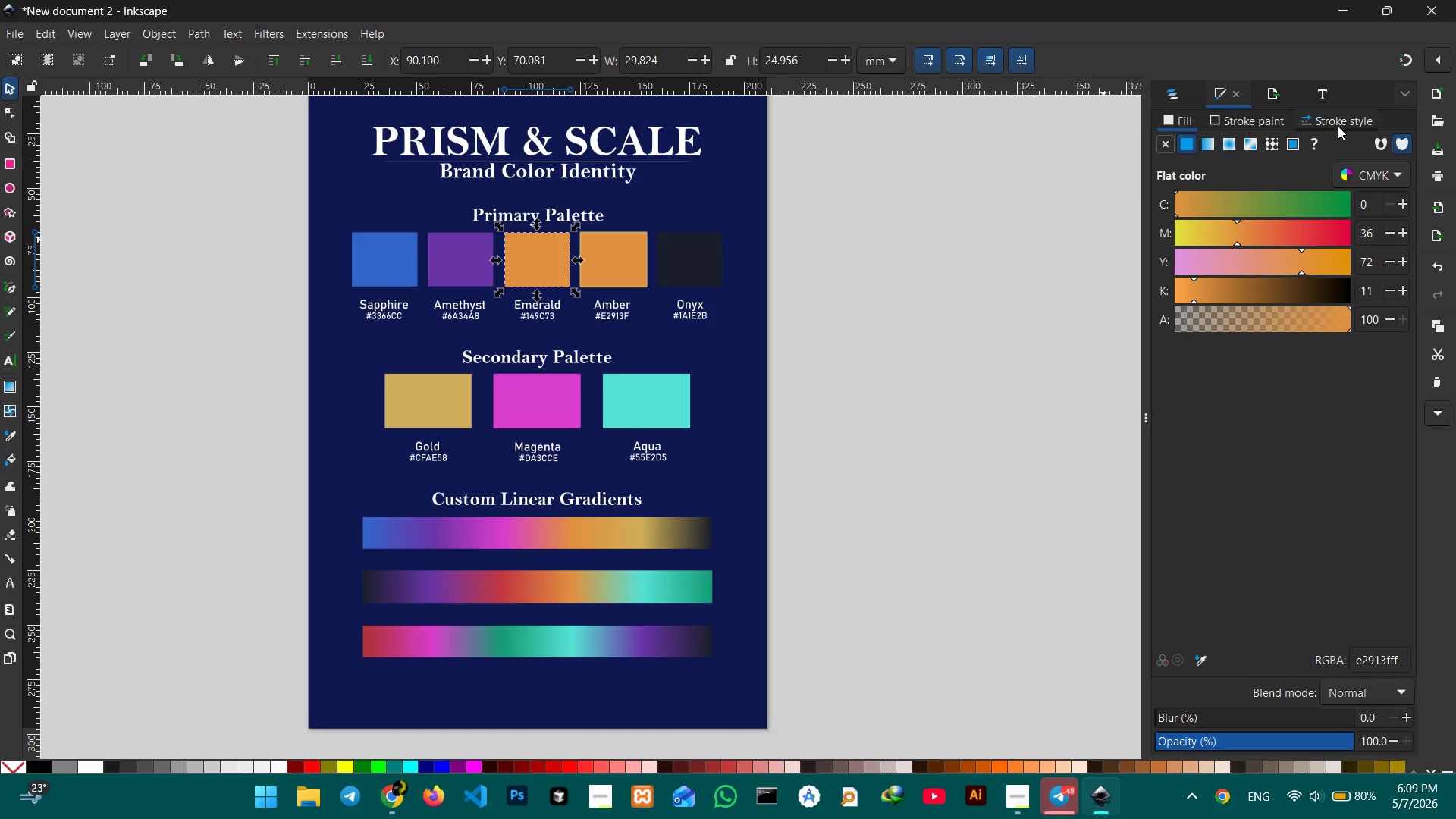 
mouse_move([1278, 152])
 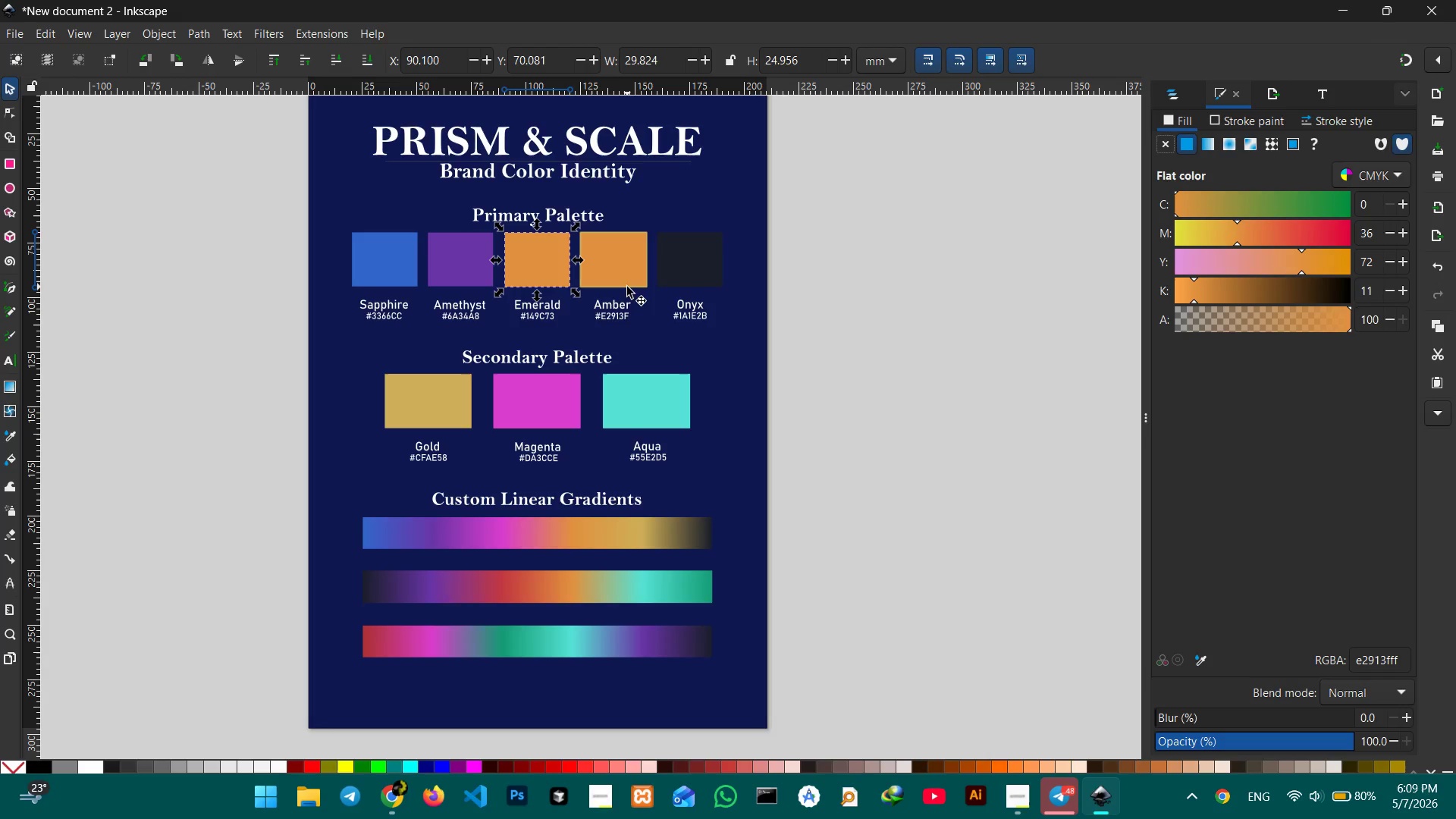 
hold_key(key=ControlLeft, duration=0.41)
 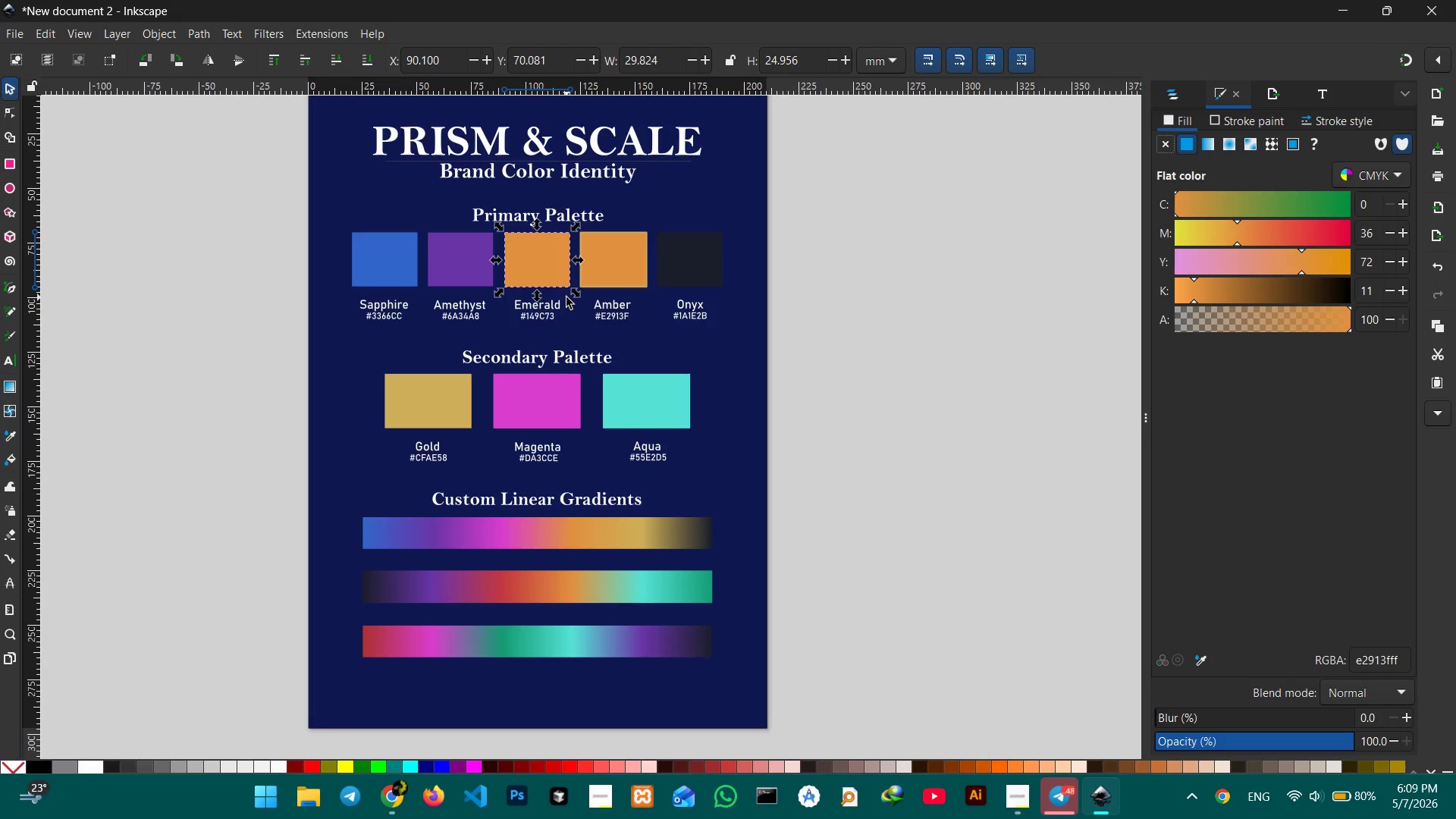 
key(Control+Z)
 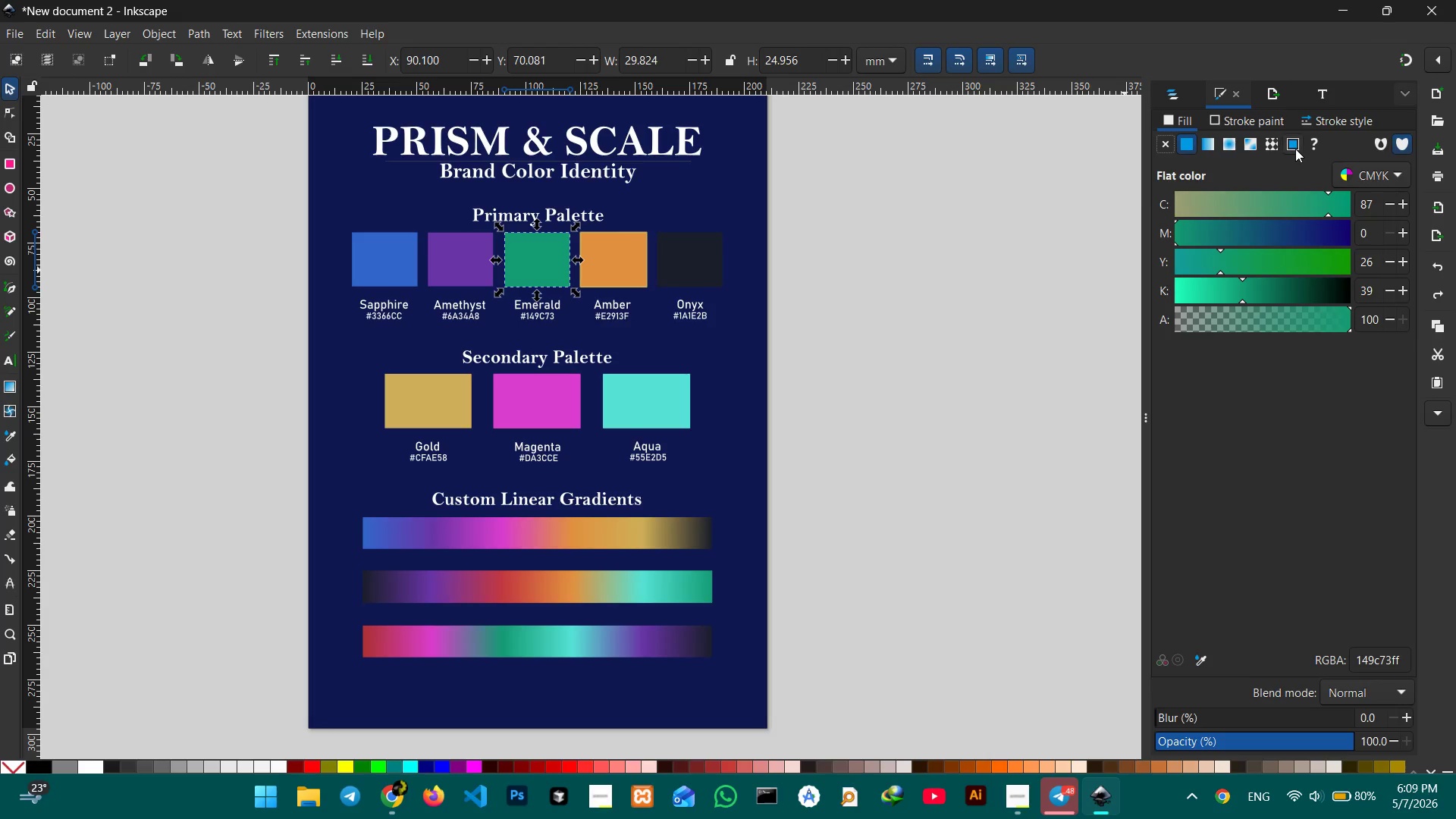 
left_click([1292, 148])
 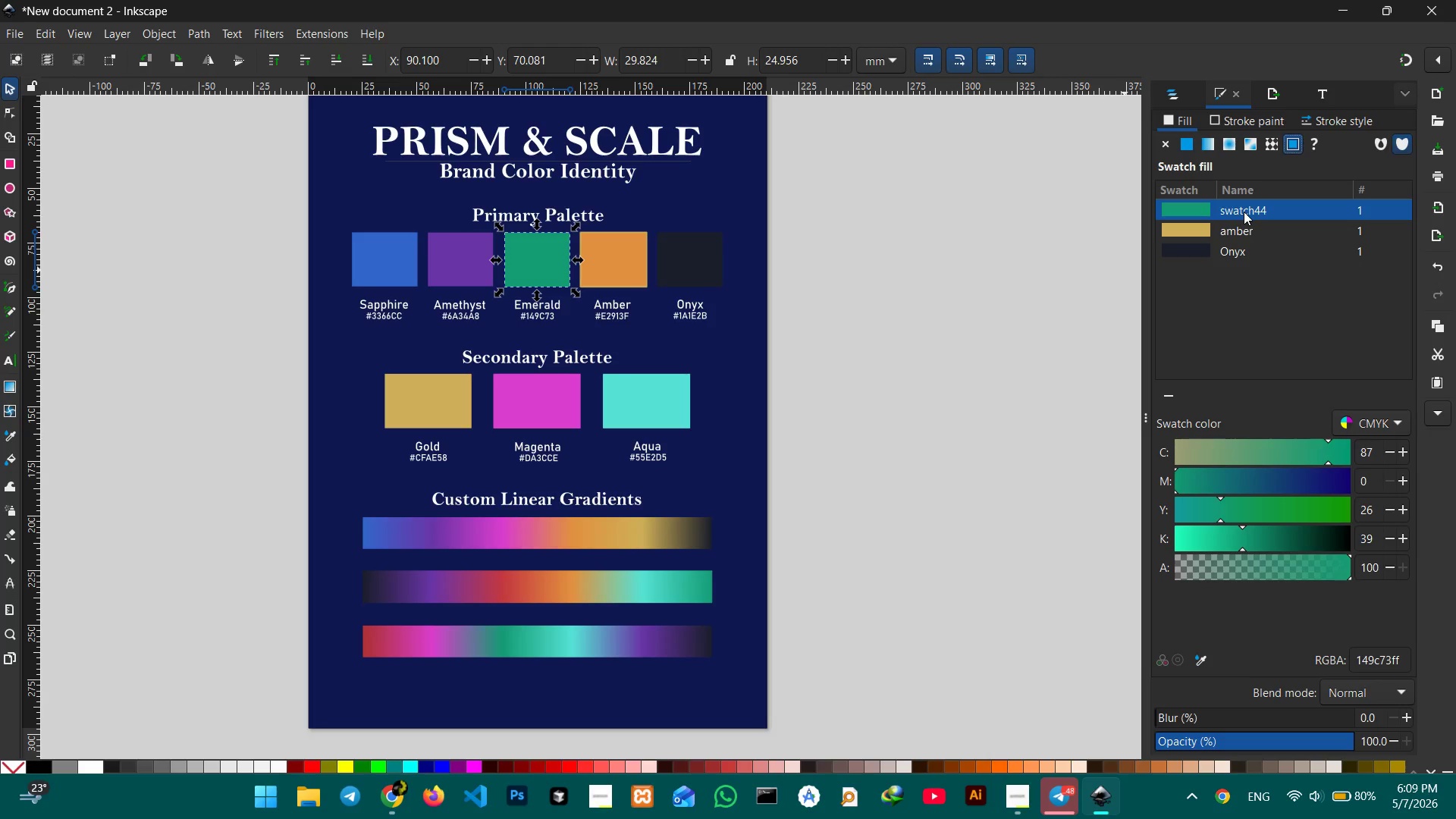 
double_click([1244, 212])
 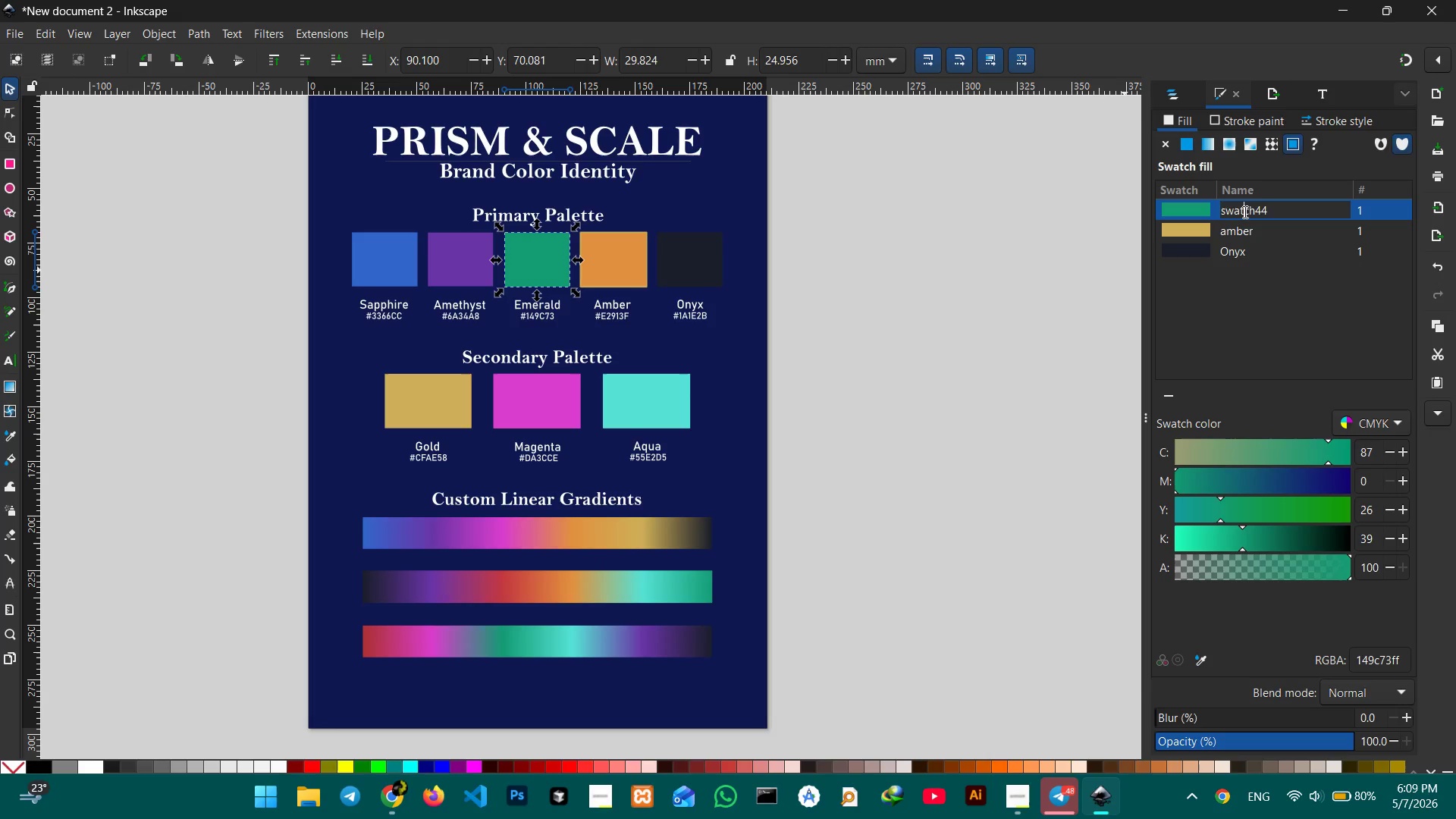 
triple_click([1244, 212])
 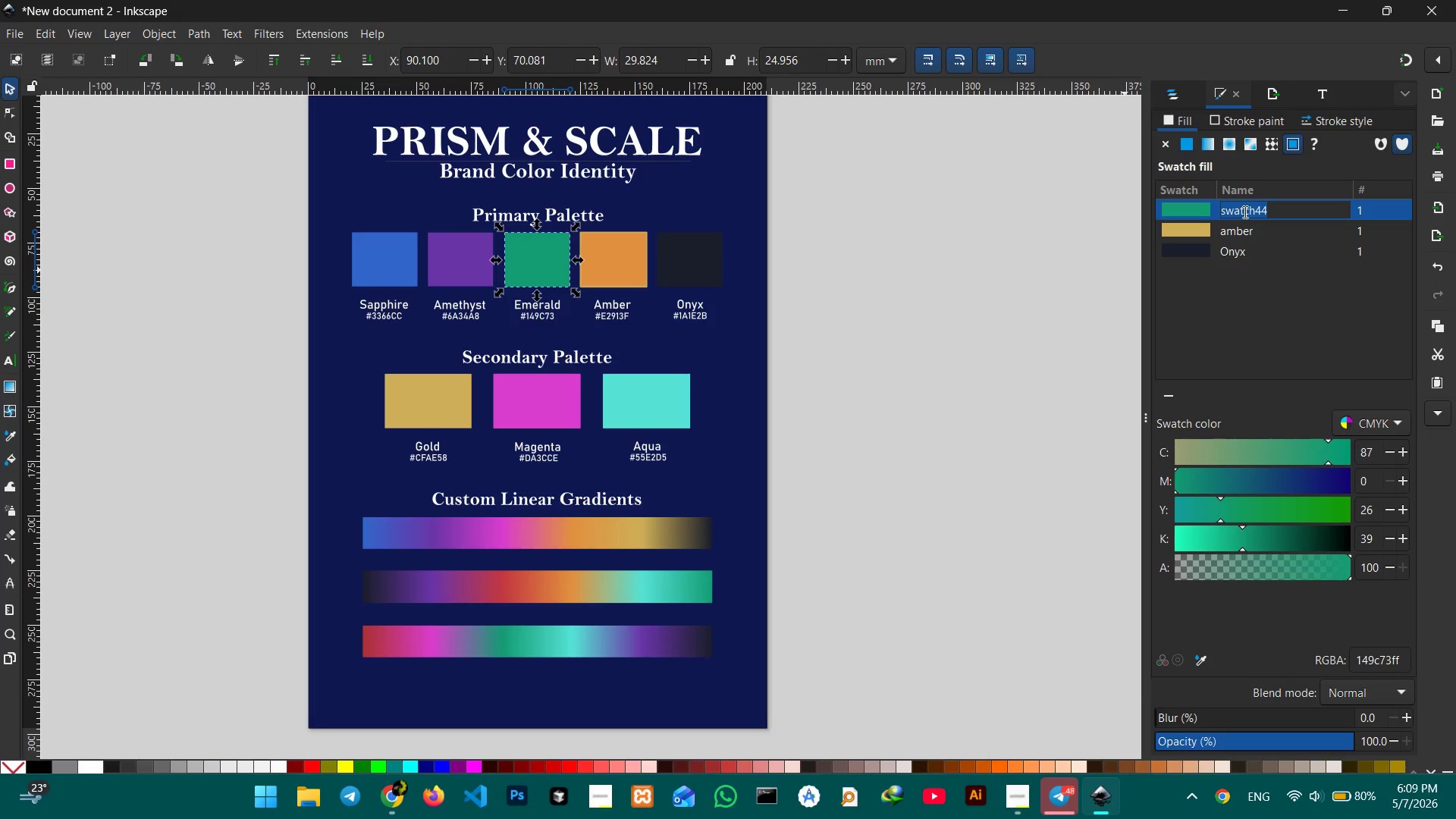 
triple_click([1244, 212])
 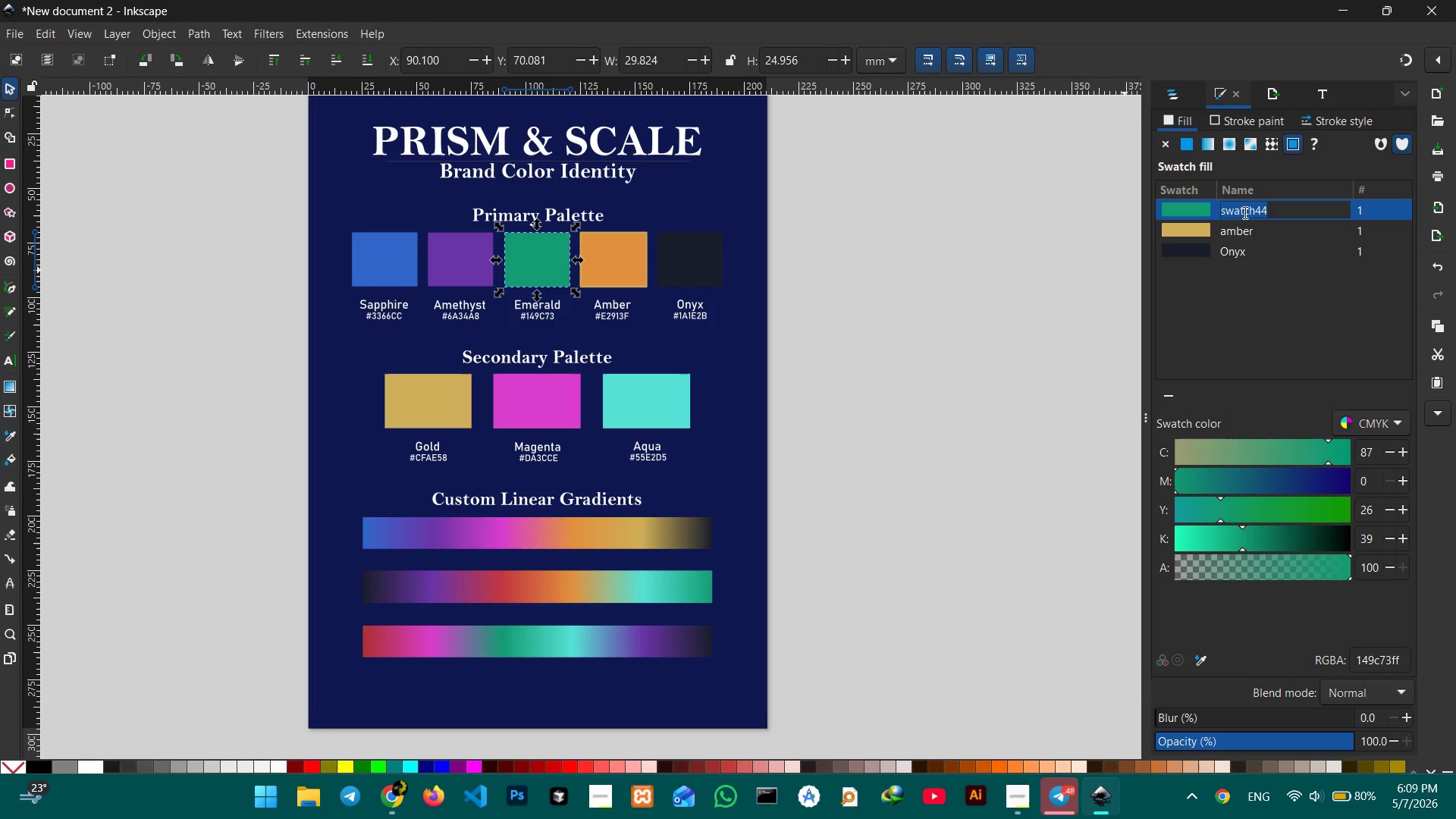 
type(Emerld)
 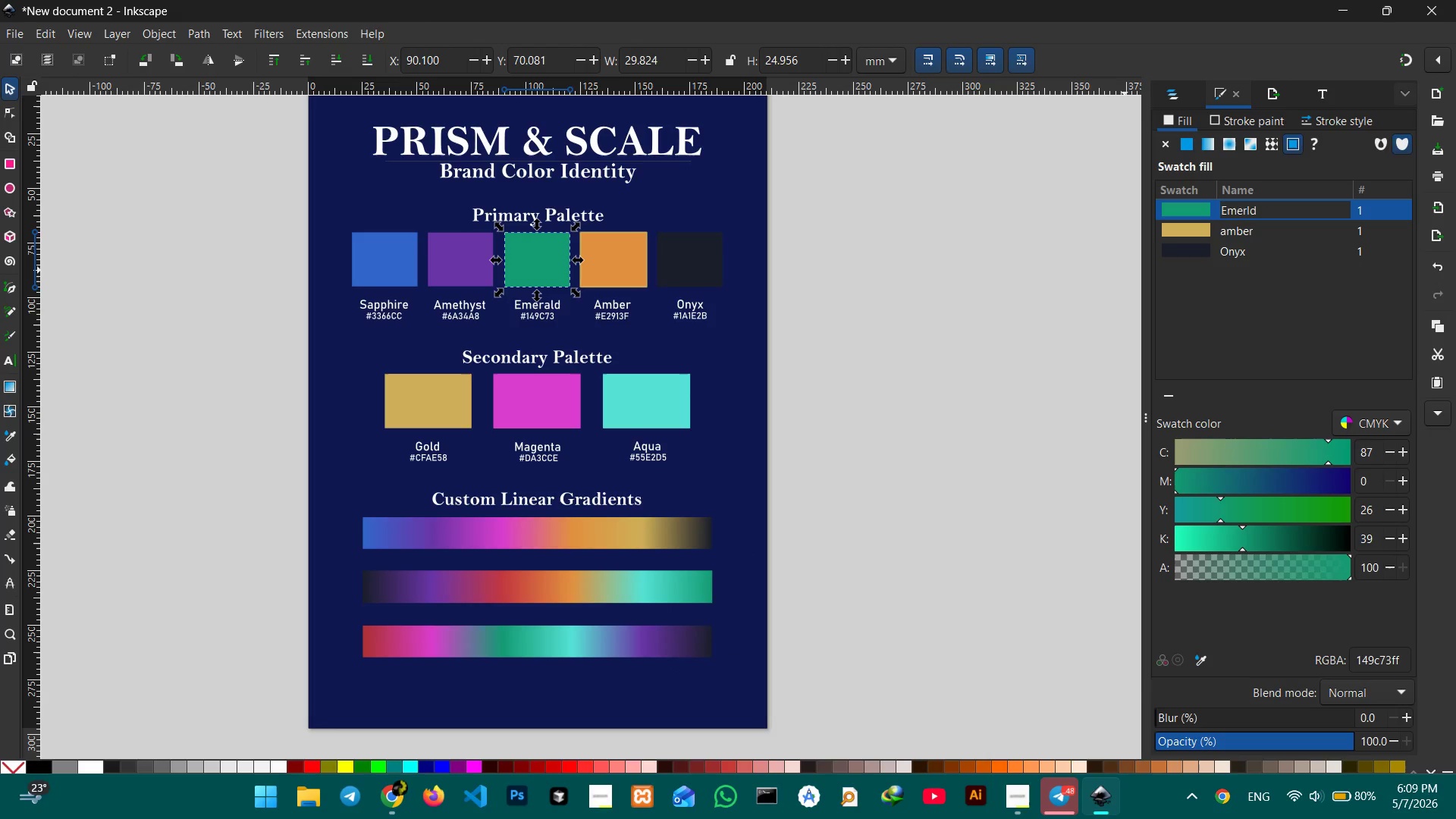 
key(ArrowLeft)
 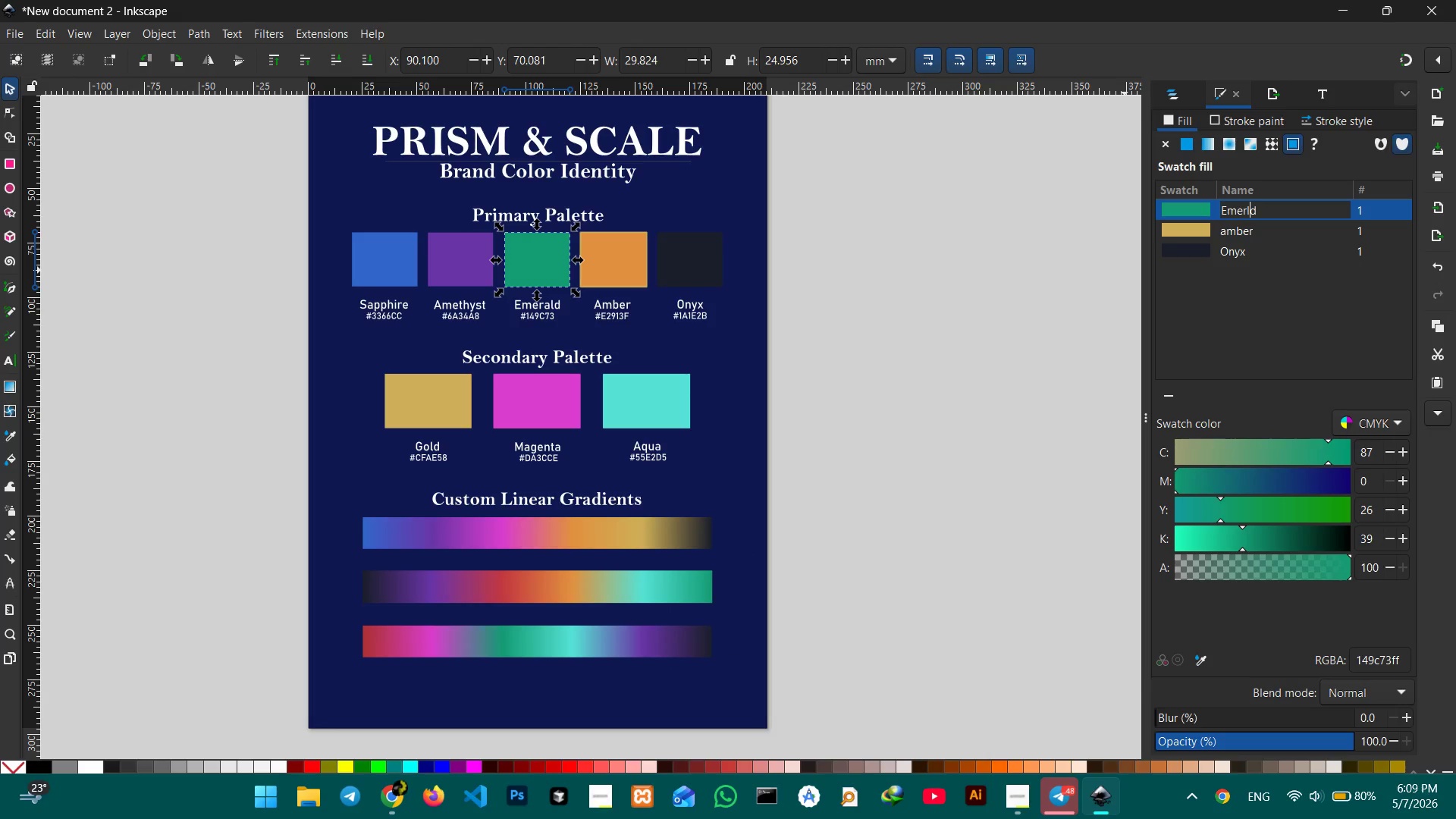 
key(ArrowLeft)
 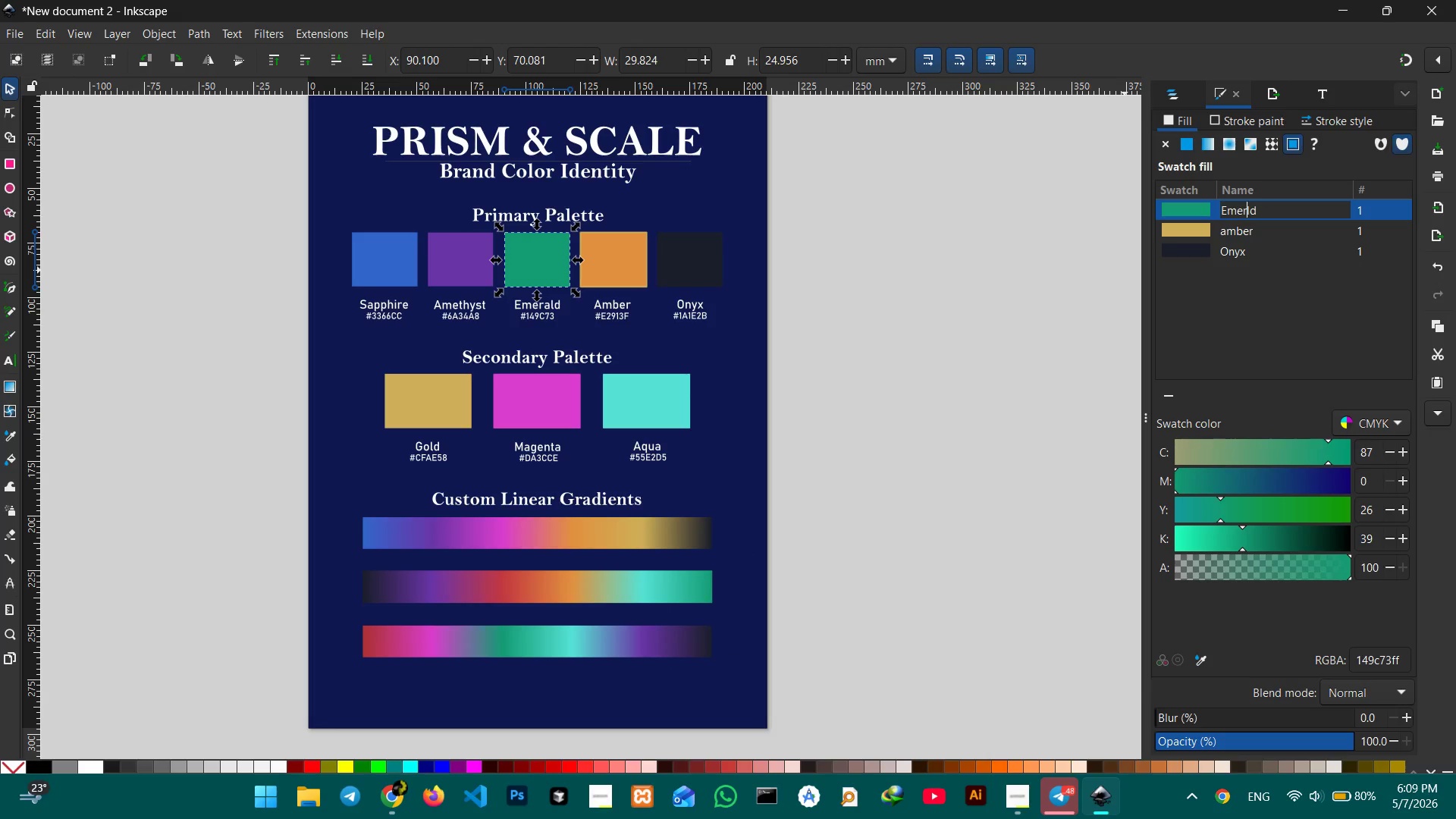 
key(A)
 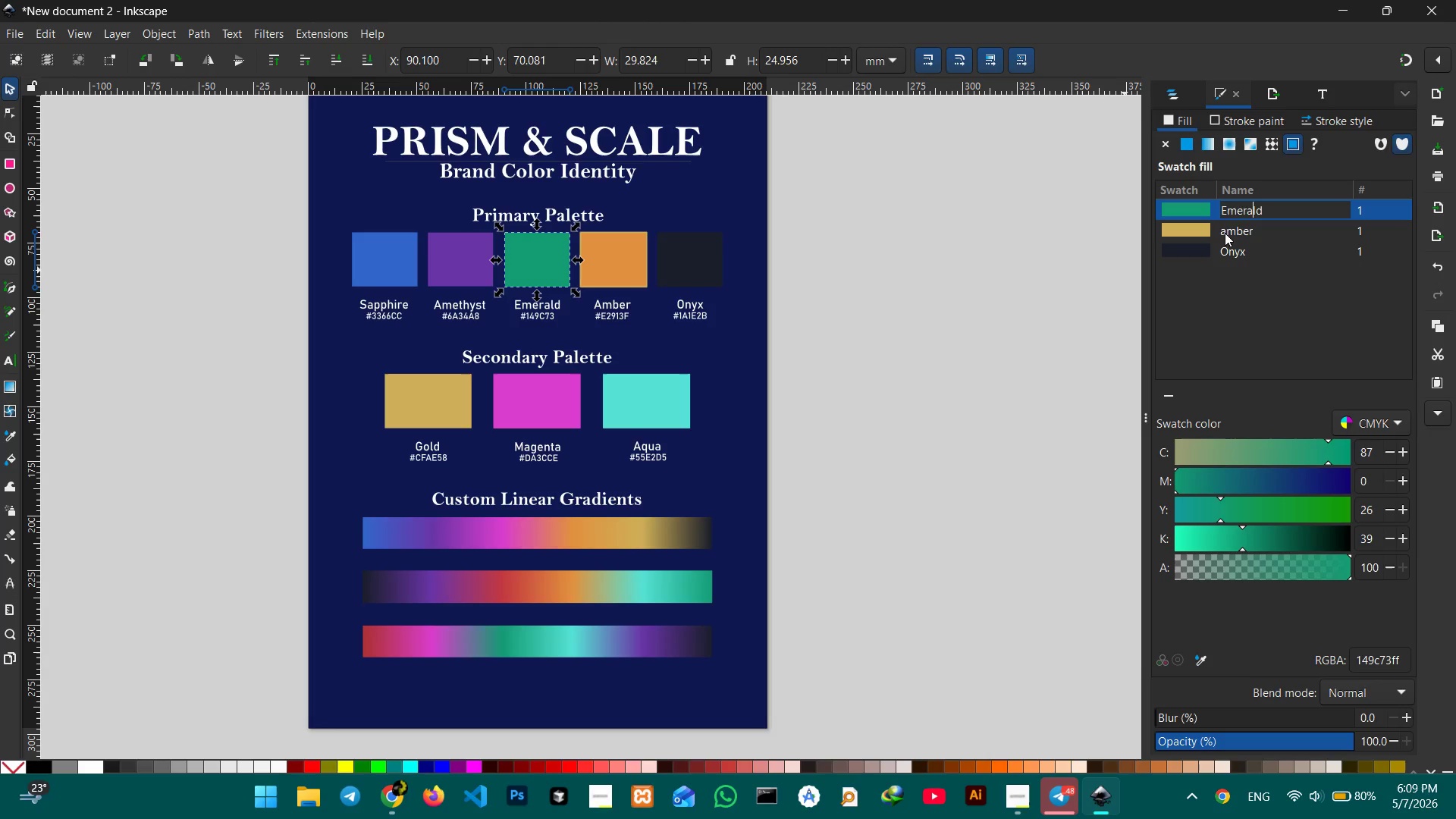 
double_click([1225, 228])
 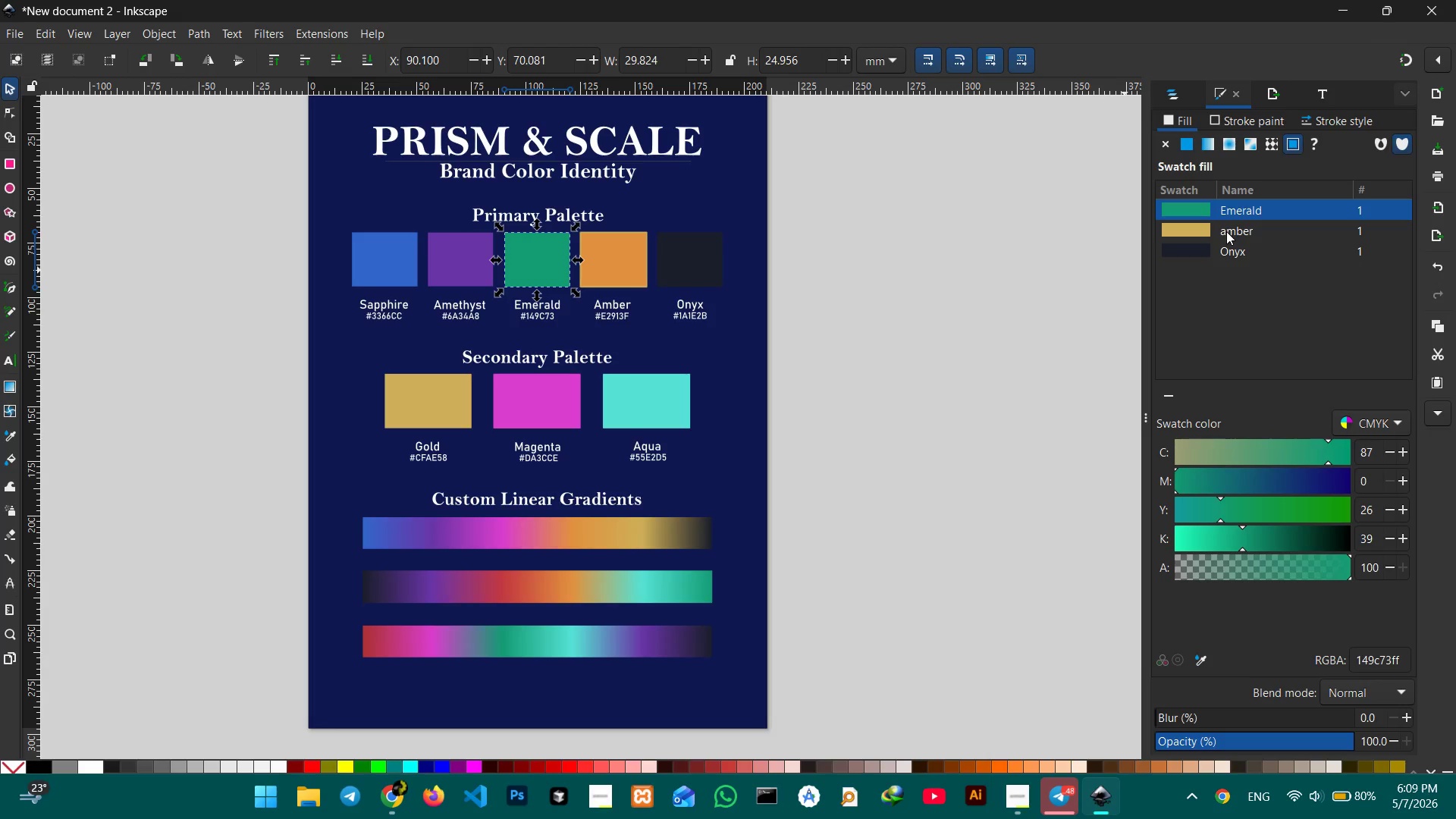 
triple_click([1226, 231])
 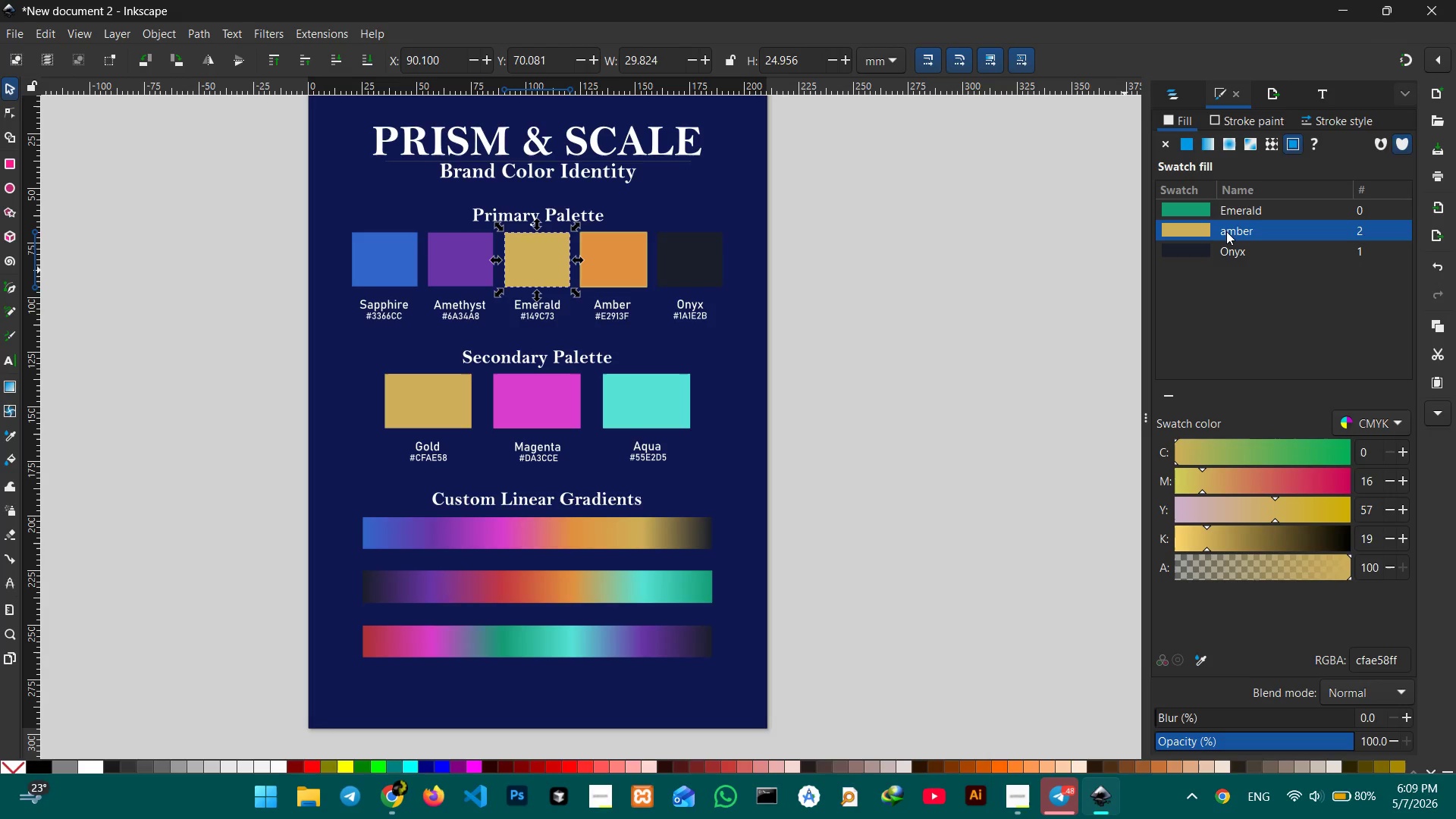 
triple_click([1226, 231])
 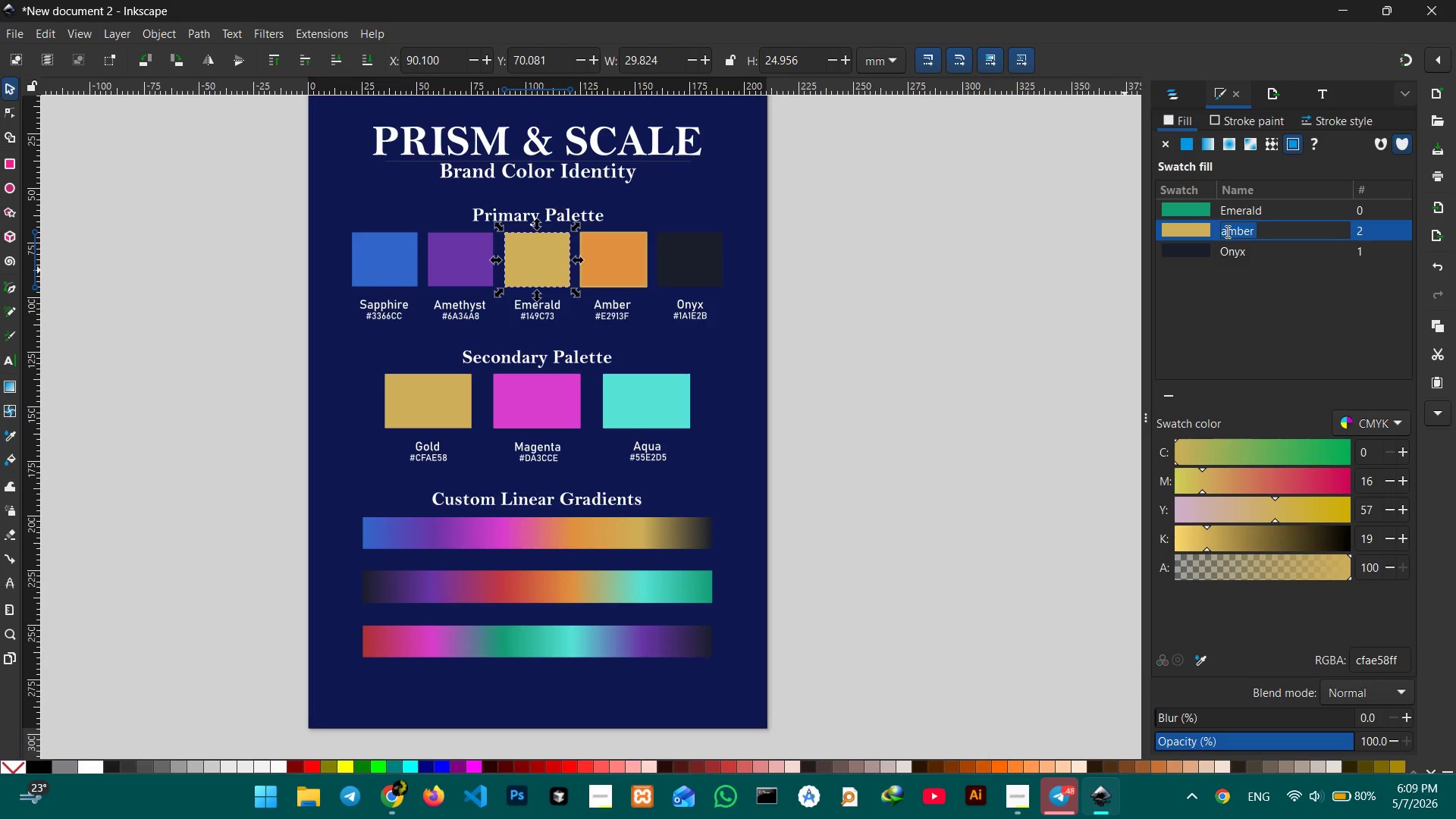 
triple_click([1226, 231])
 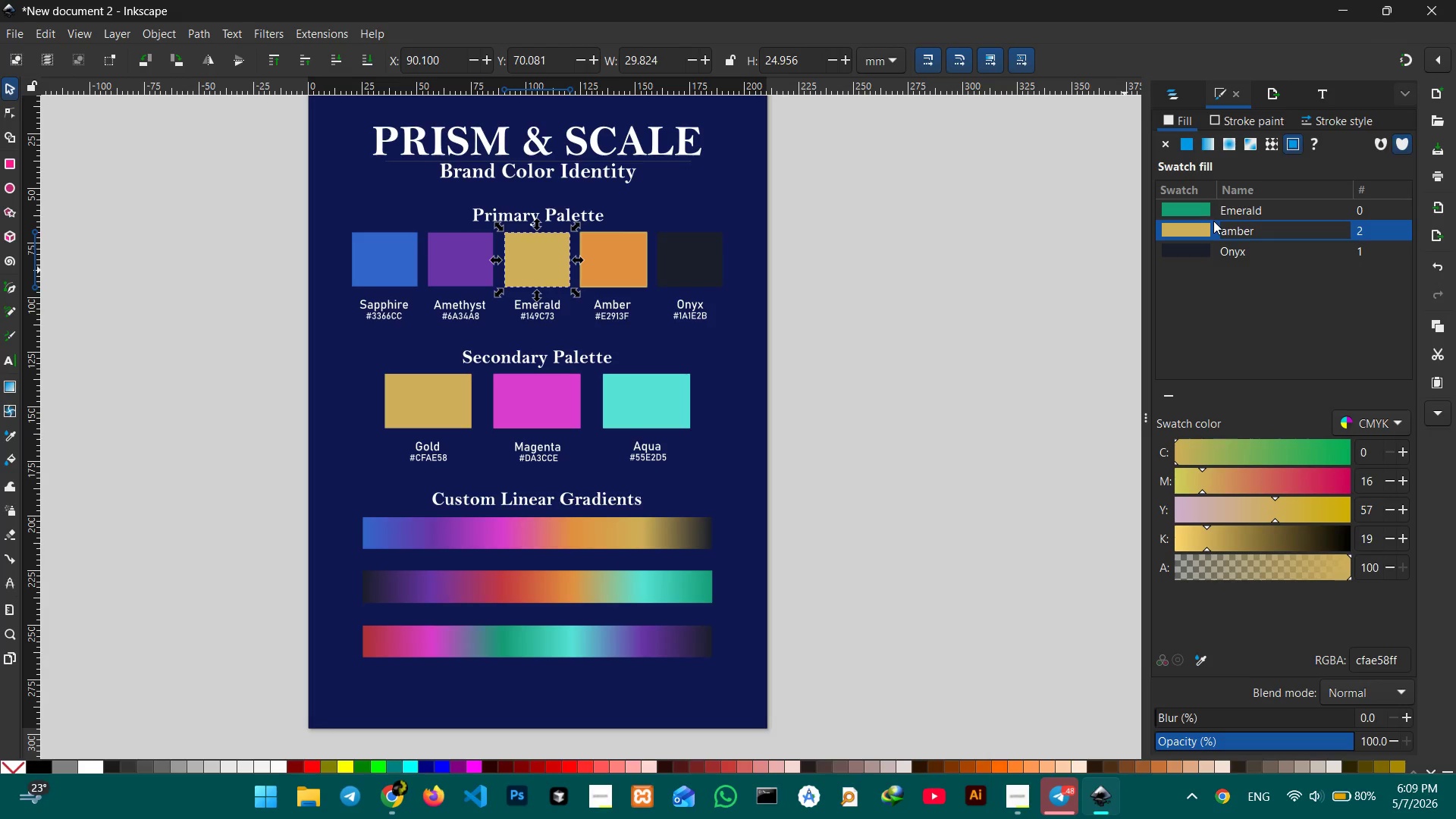 
key(Backspace)
 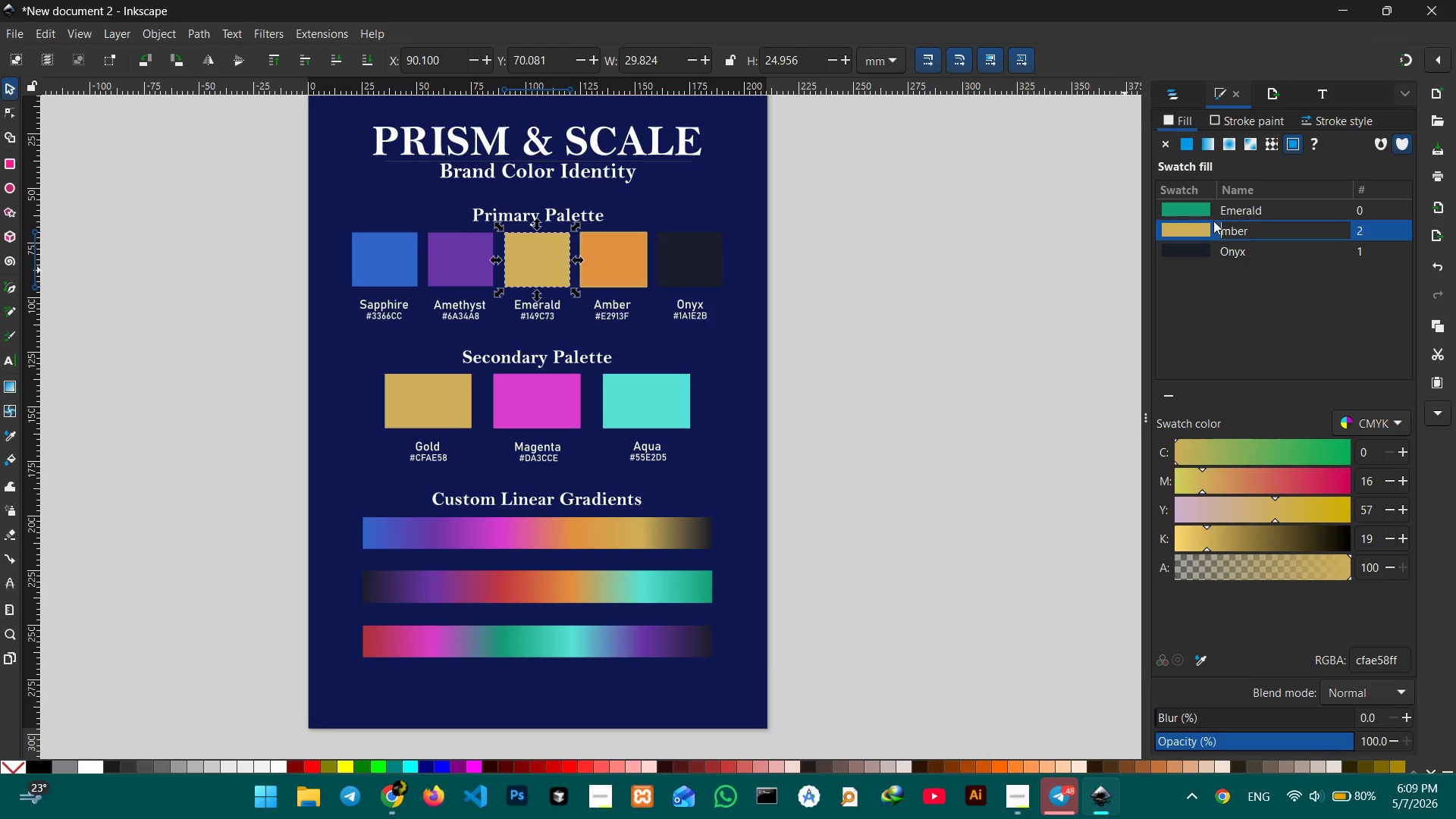 
key(CapsLock)
 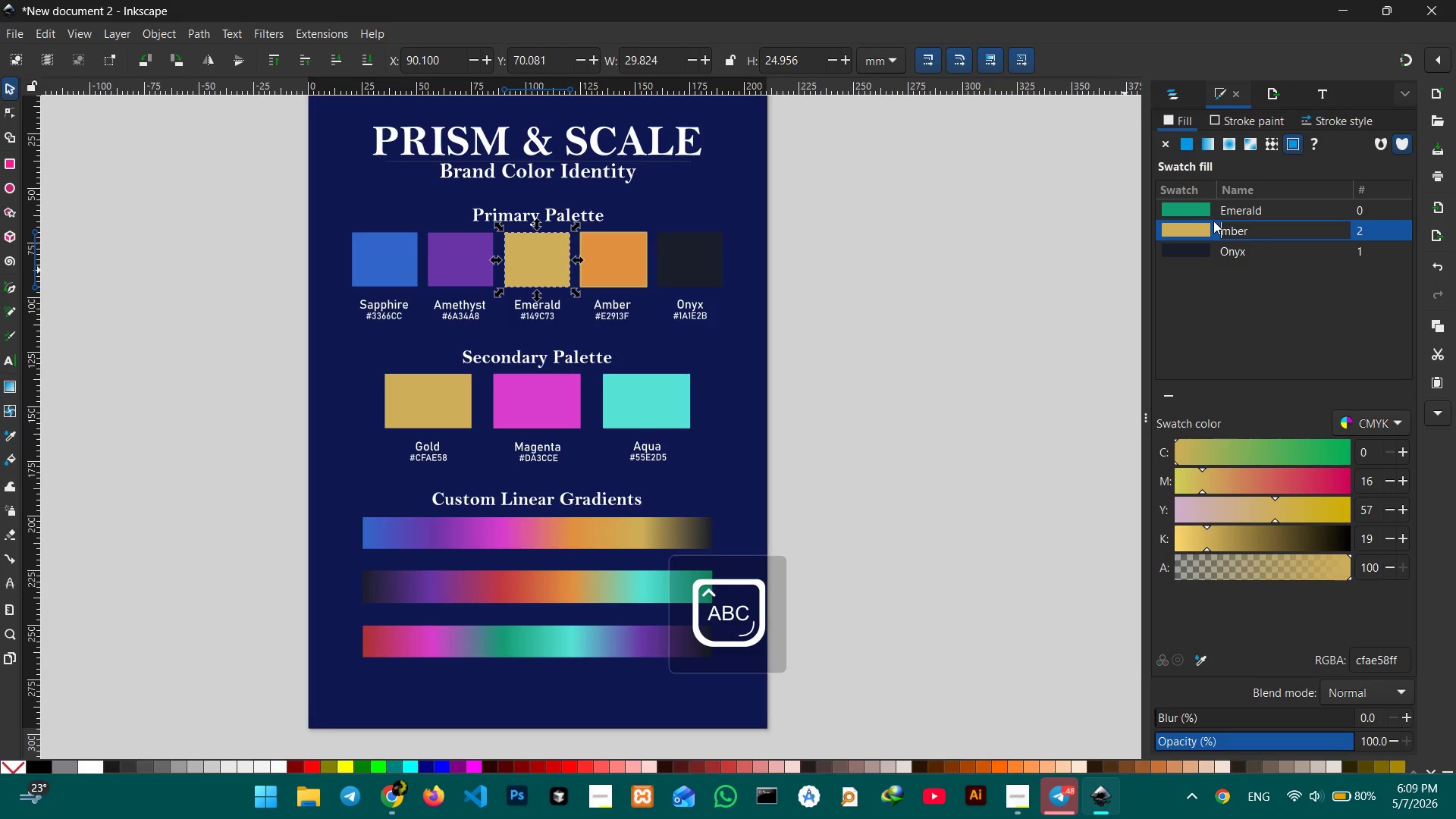 
key(A)
 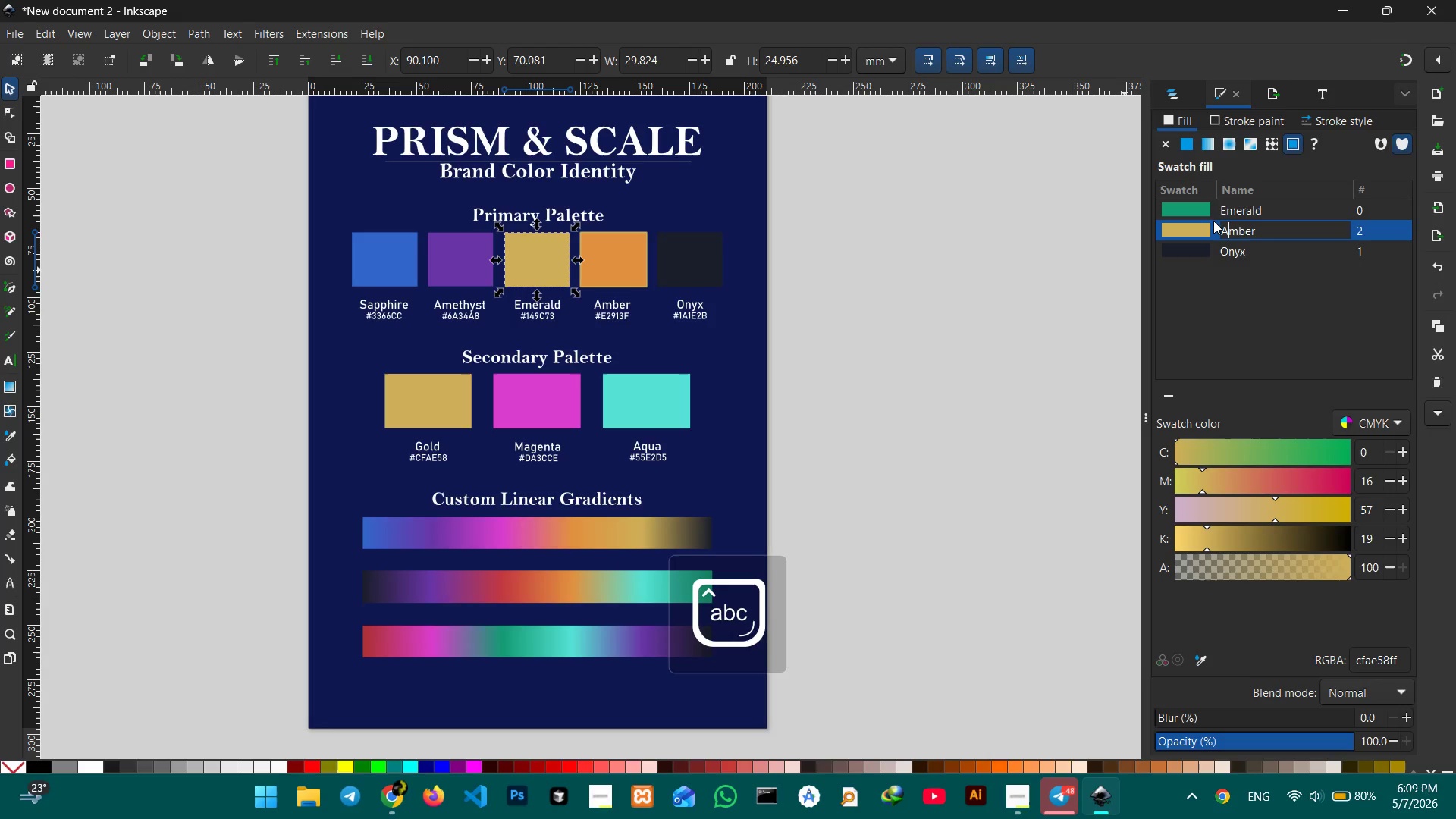 
key(CapsLock)
 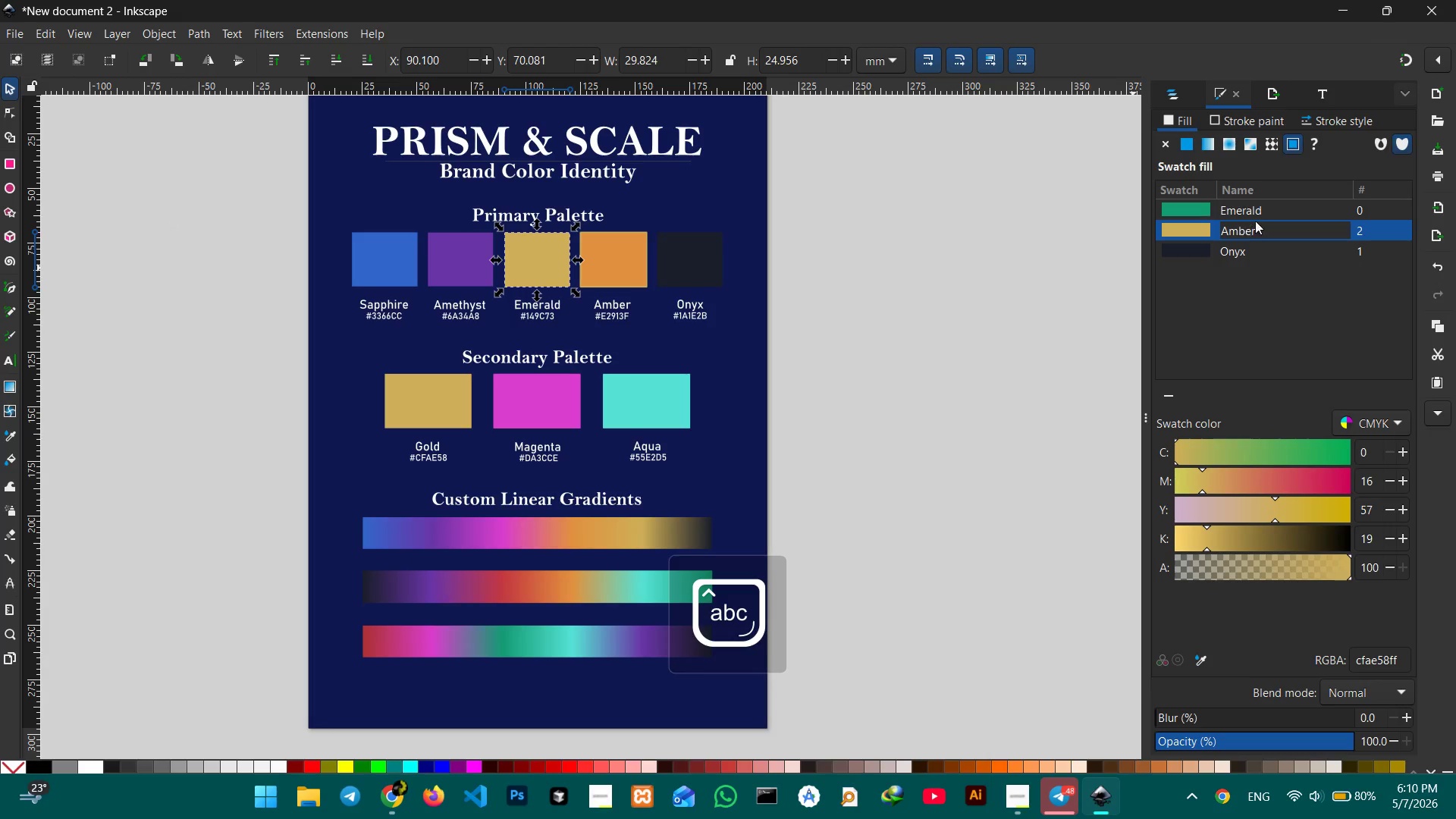 
double_click([1282, 206])
 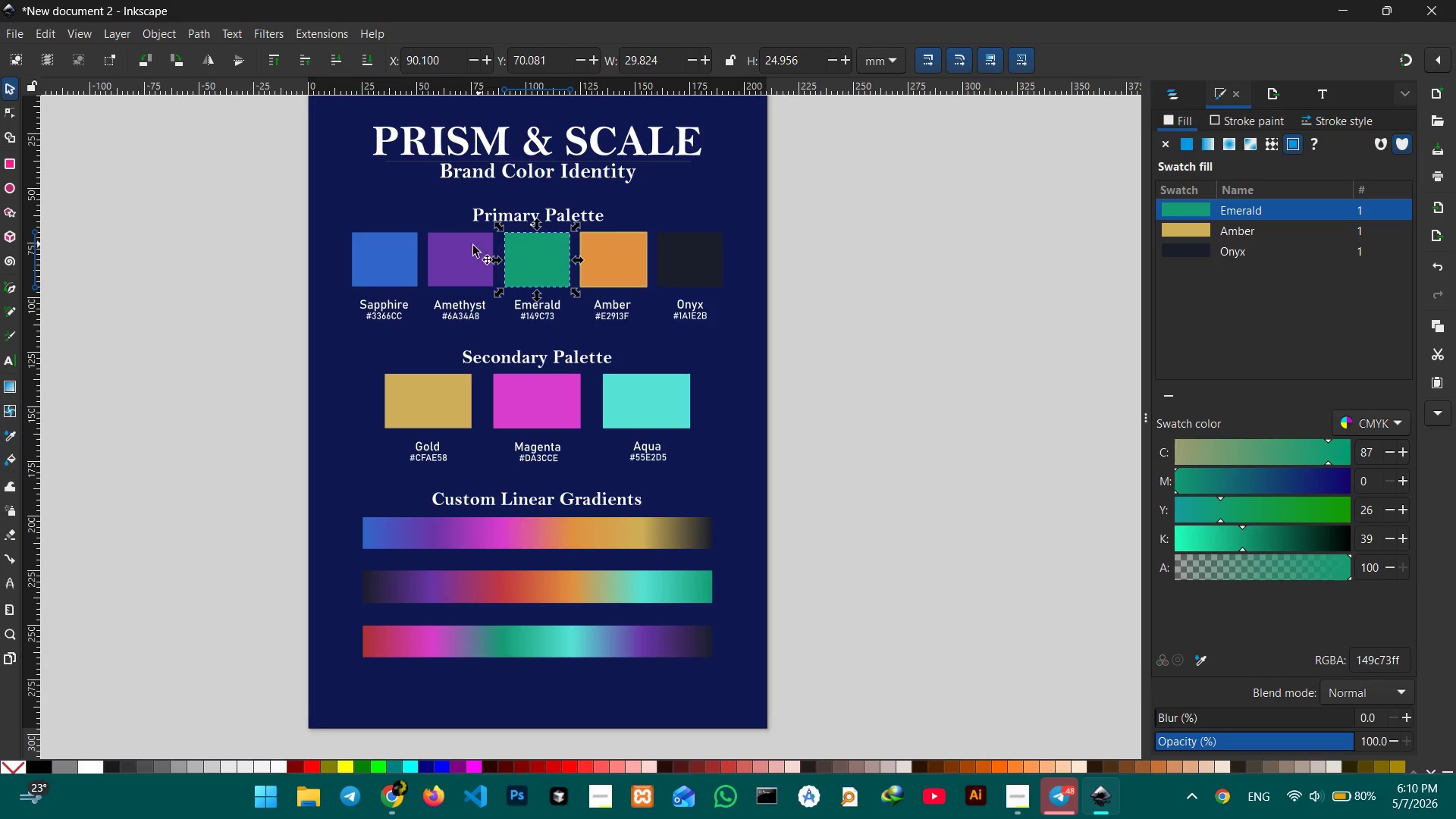 
left_click([448, 253])
 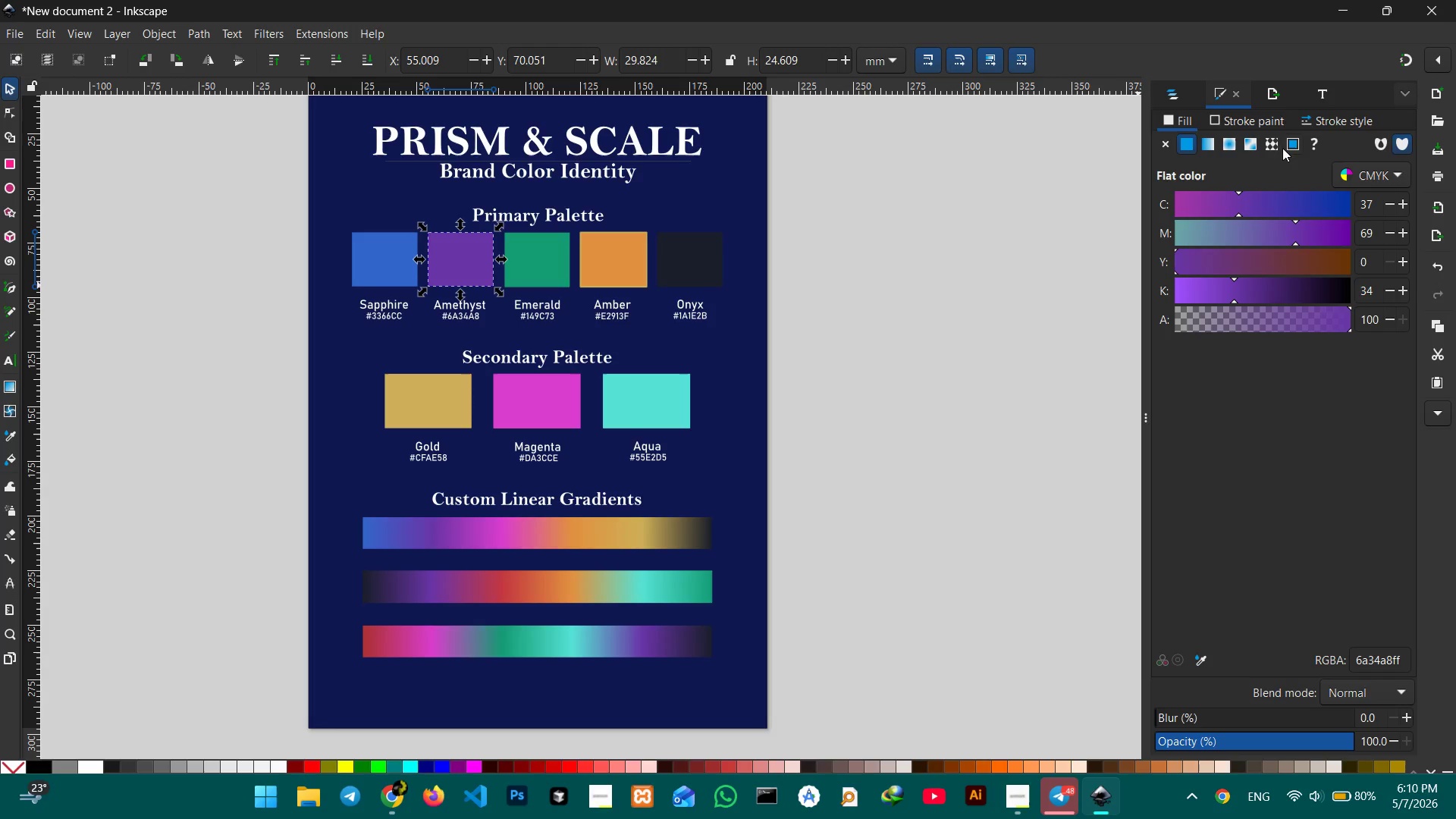 
left_click([1292, 143])
 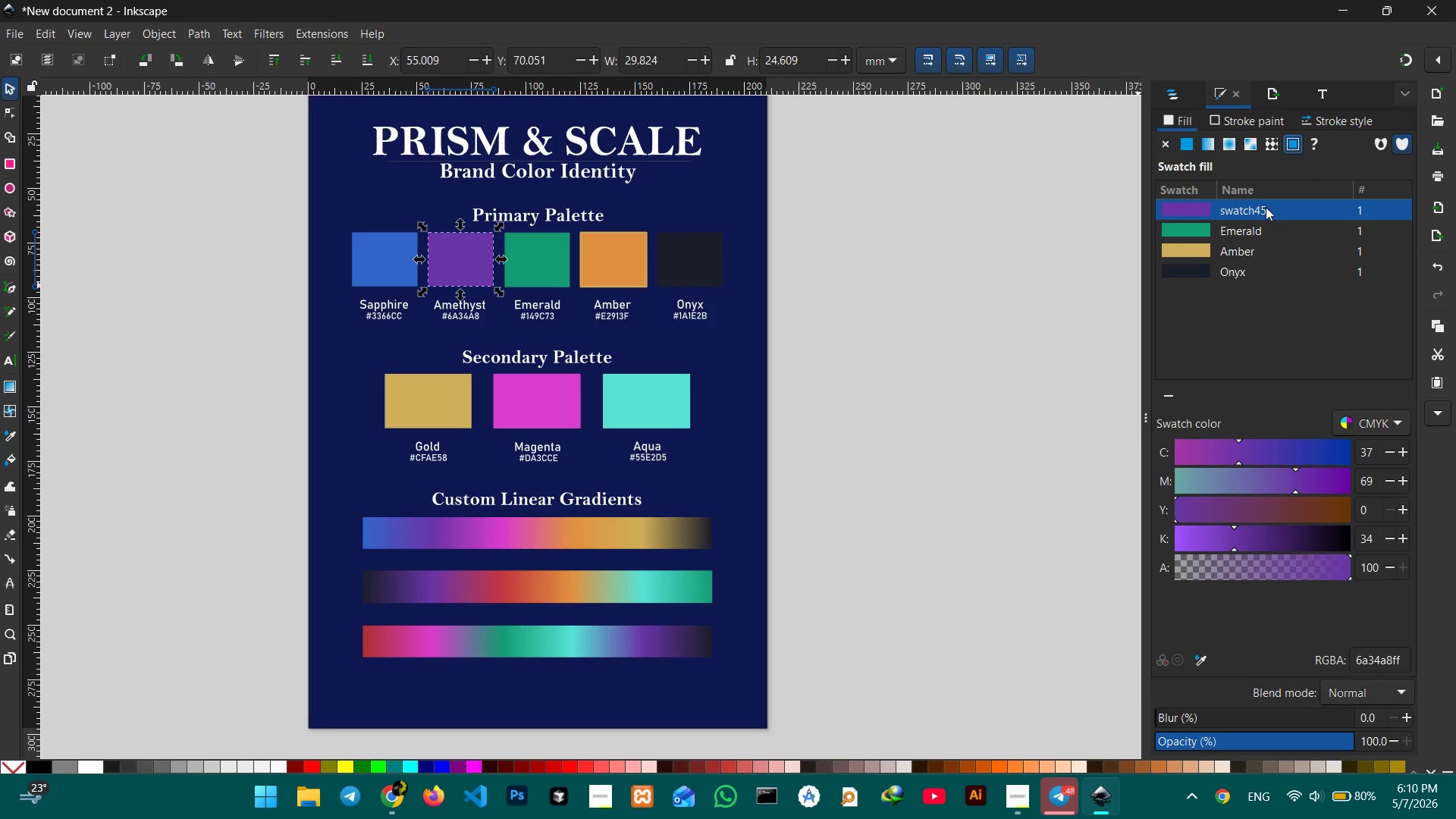 
double_click([1266, 207])
 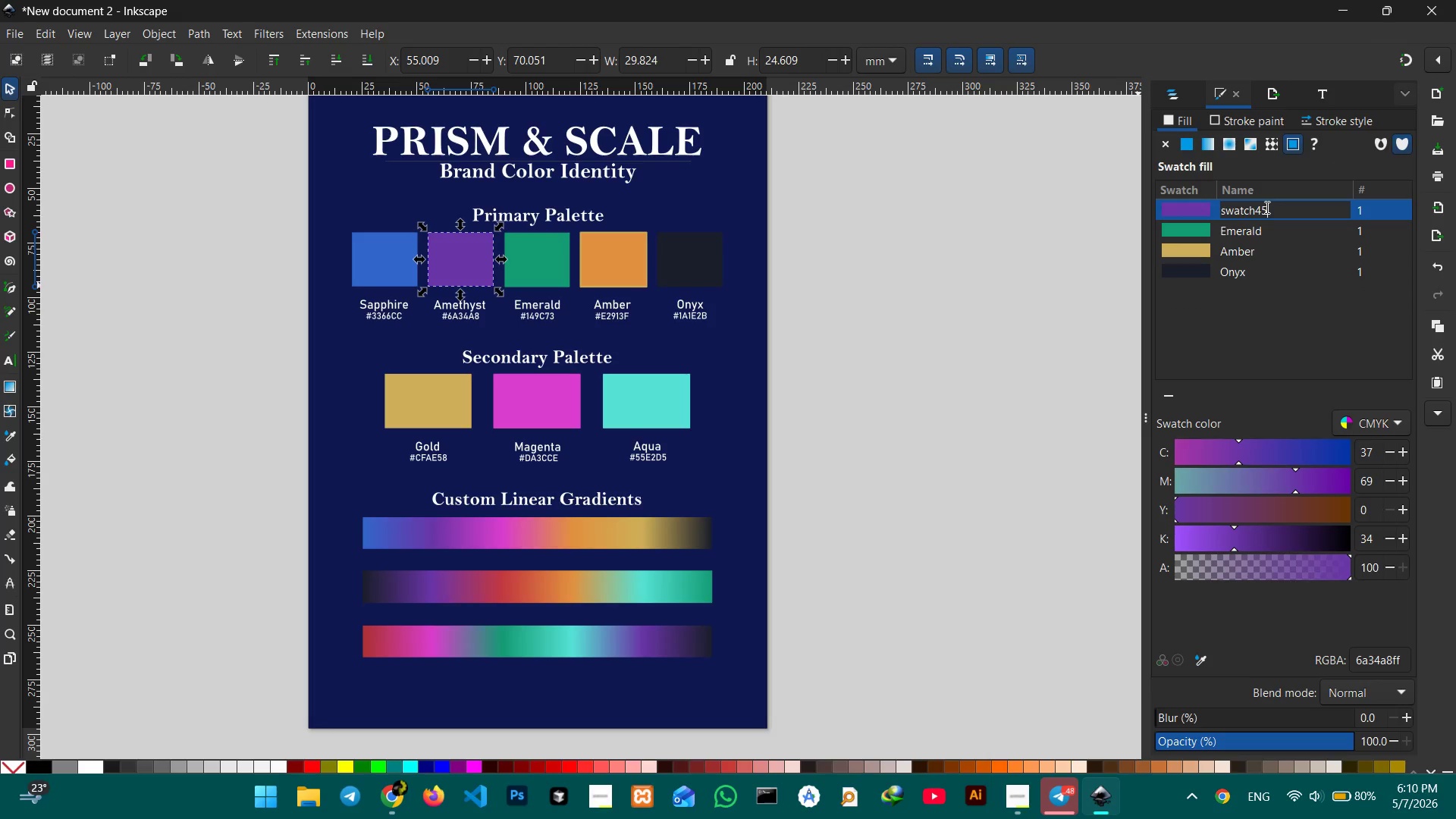 
triple_click([1266, 207])
 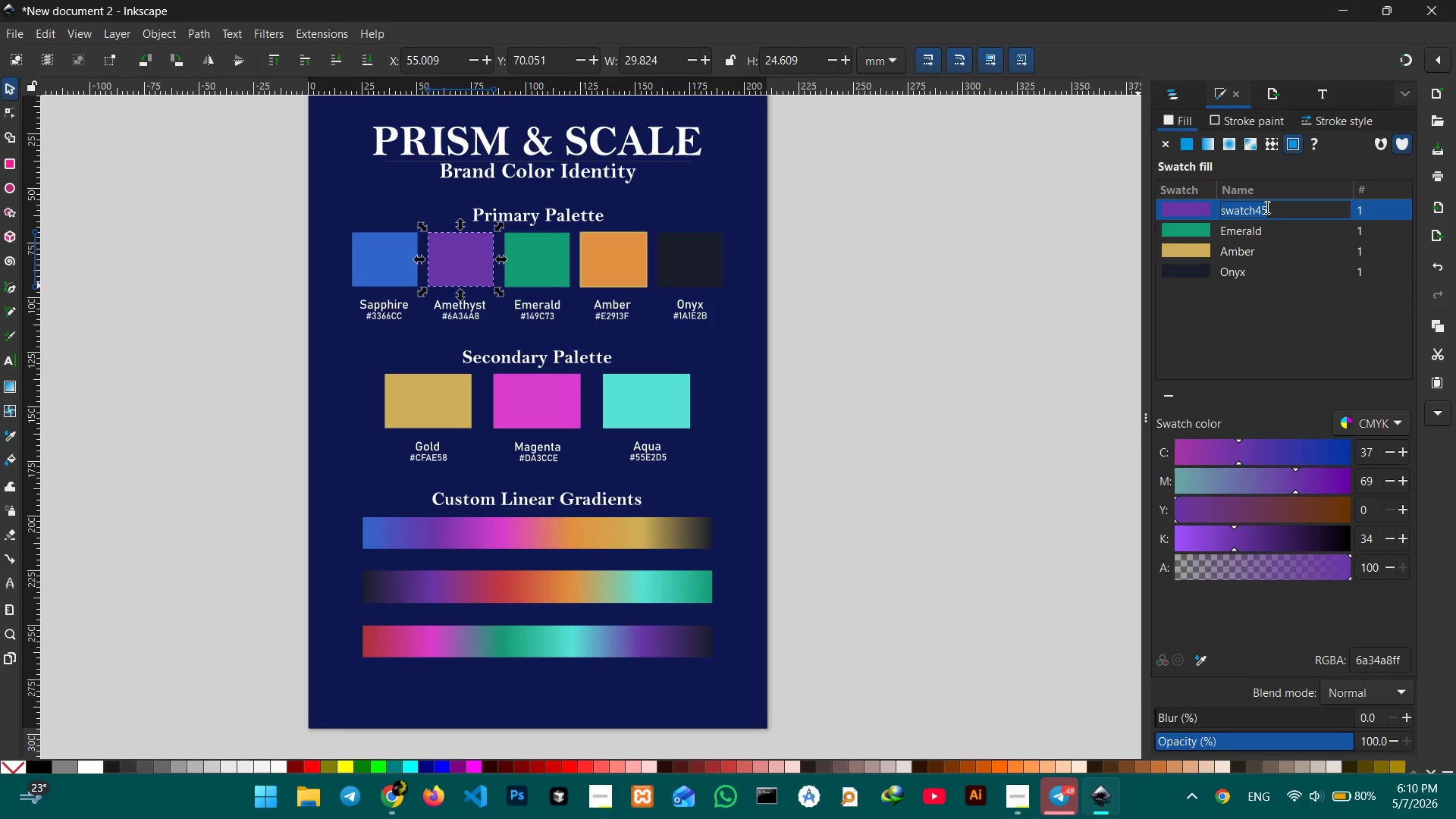 
type(Amethyst)
 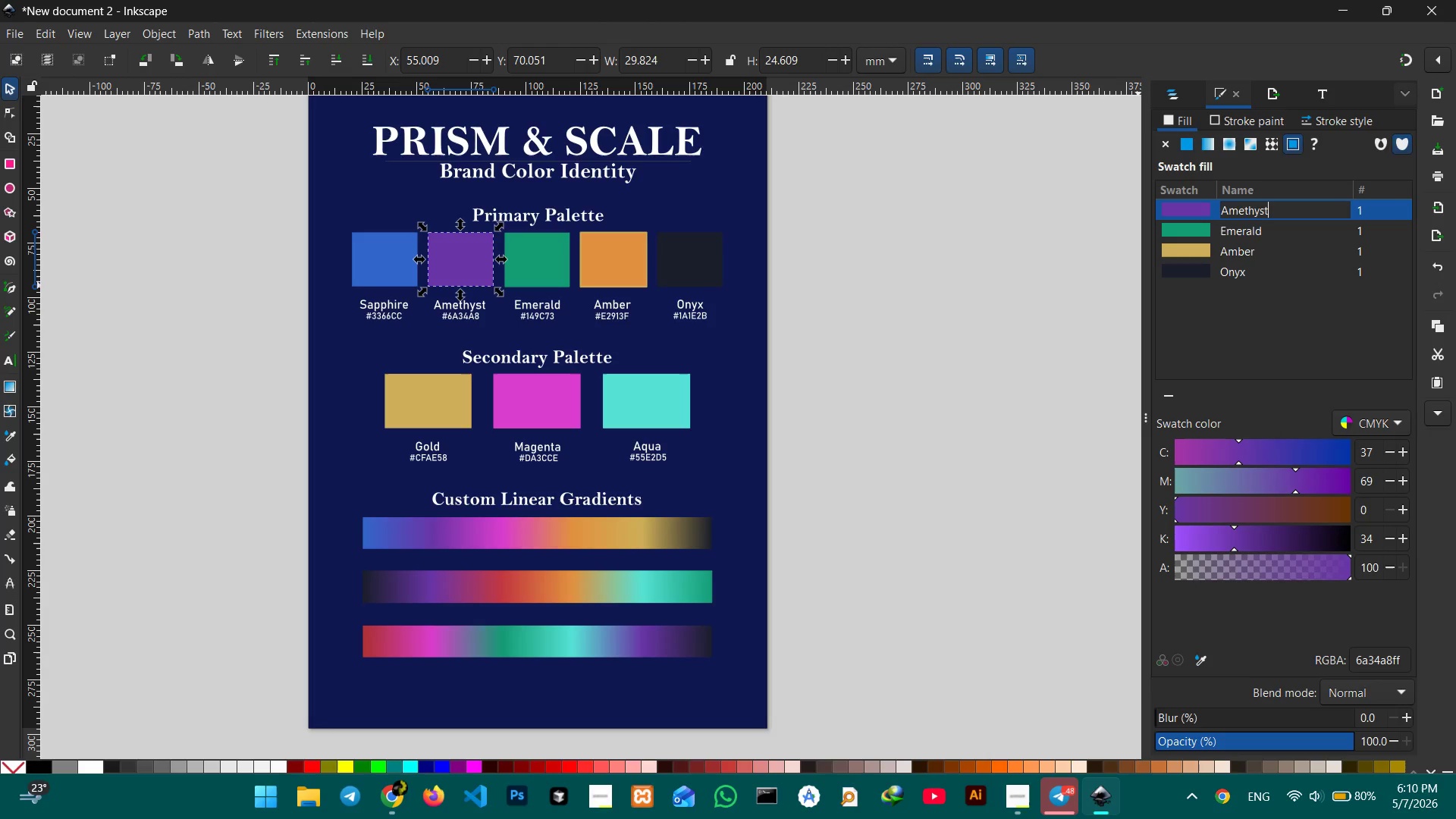 
key(Enter)
 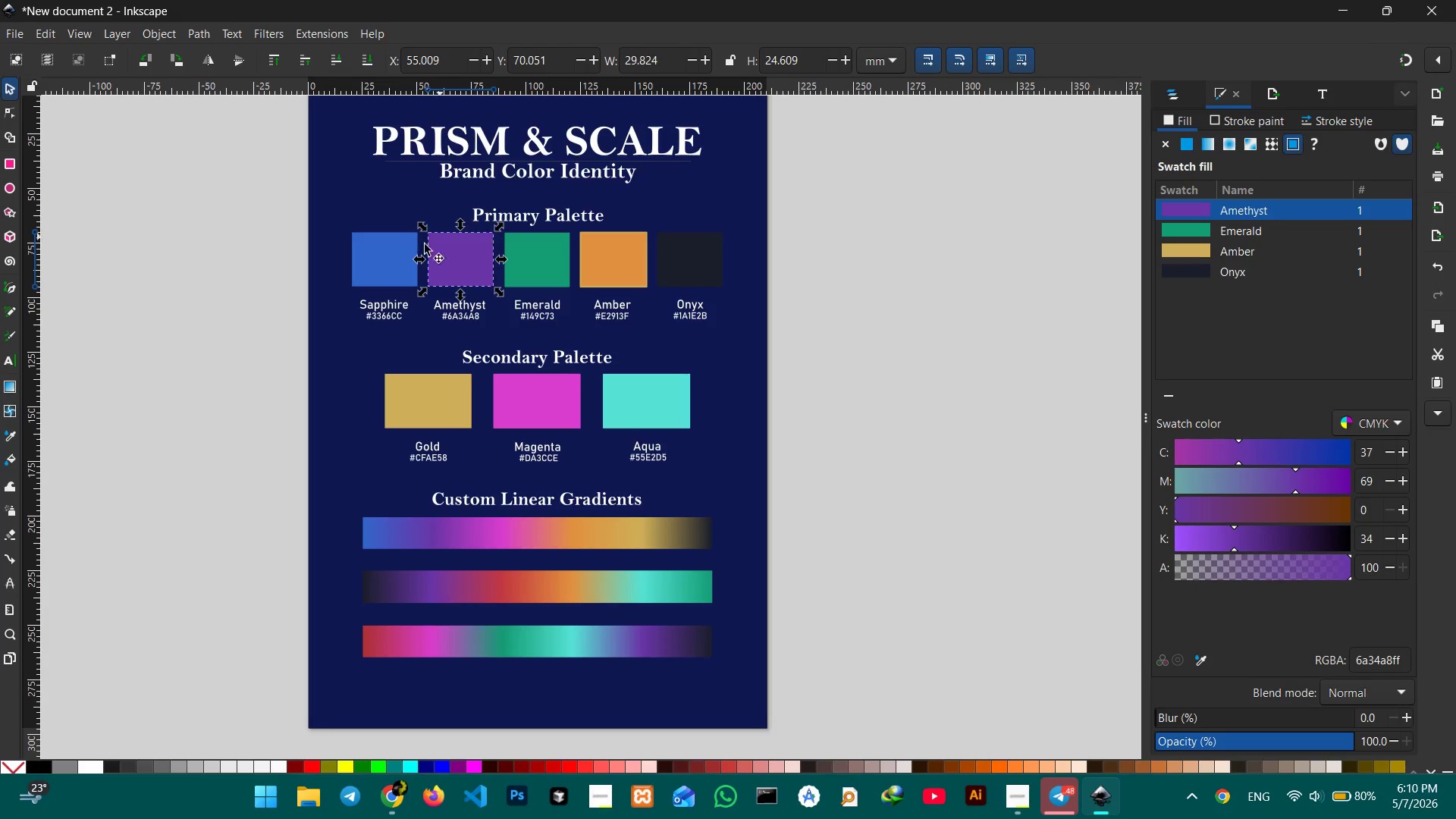 
left_click([374, 268])
 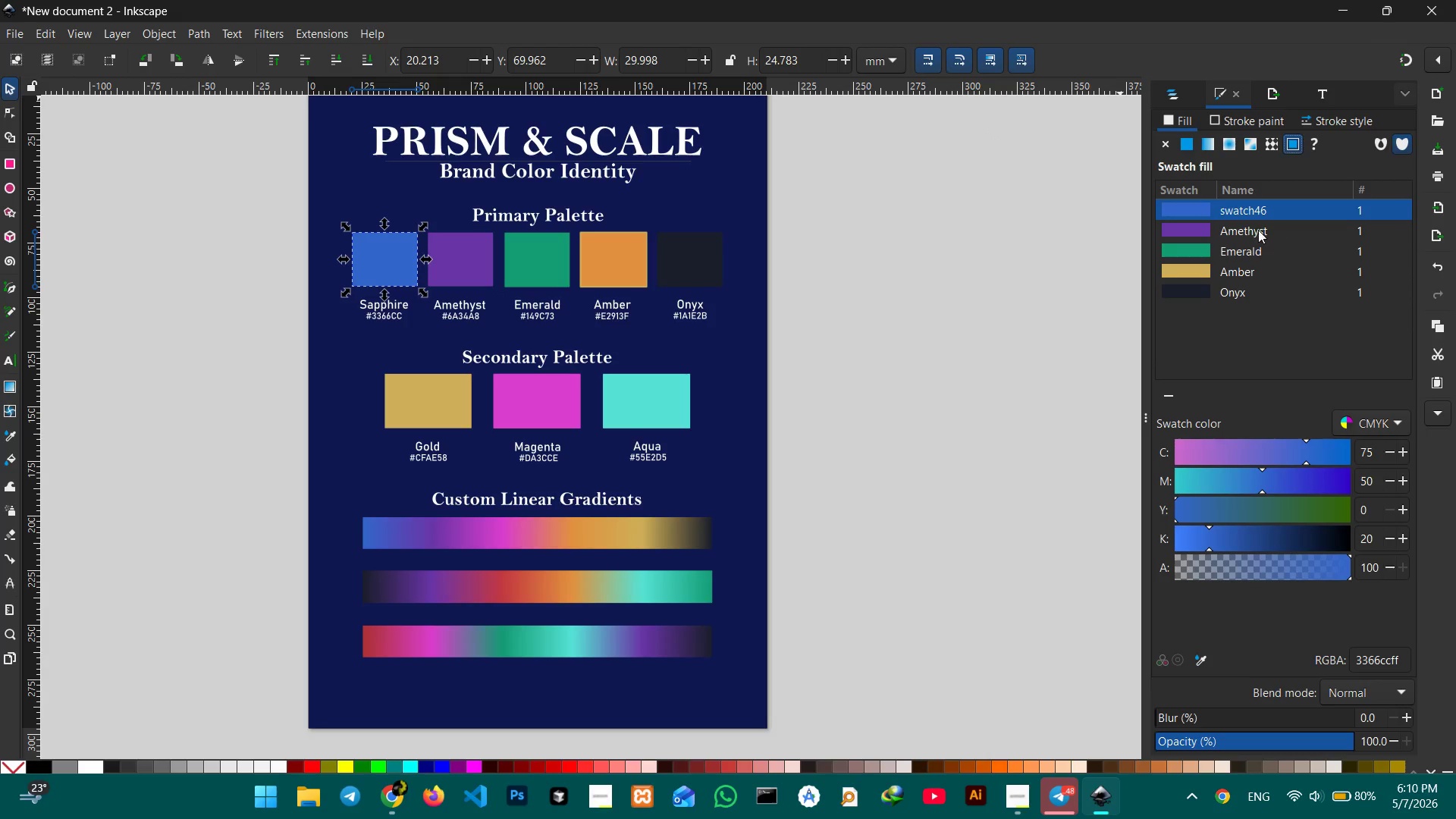 
double_click([1251, 209])
 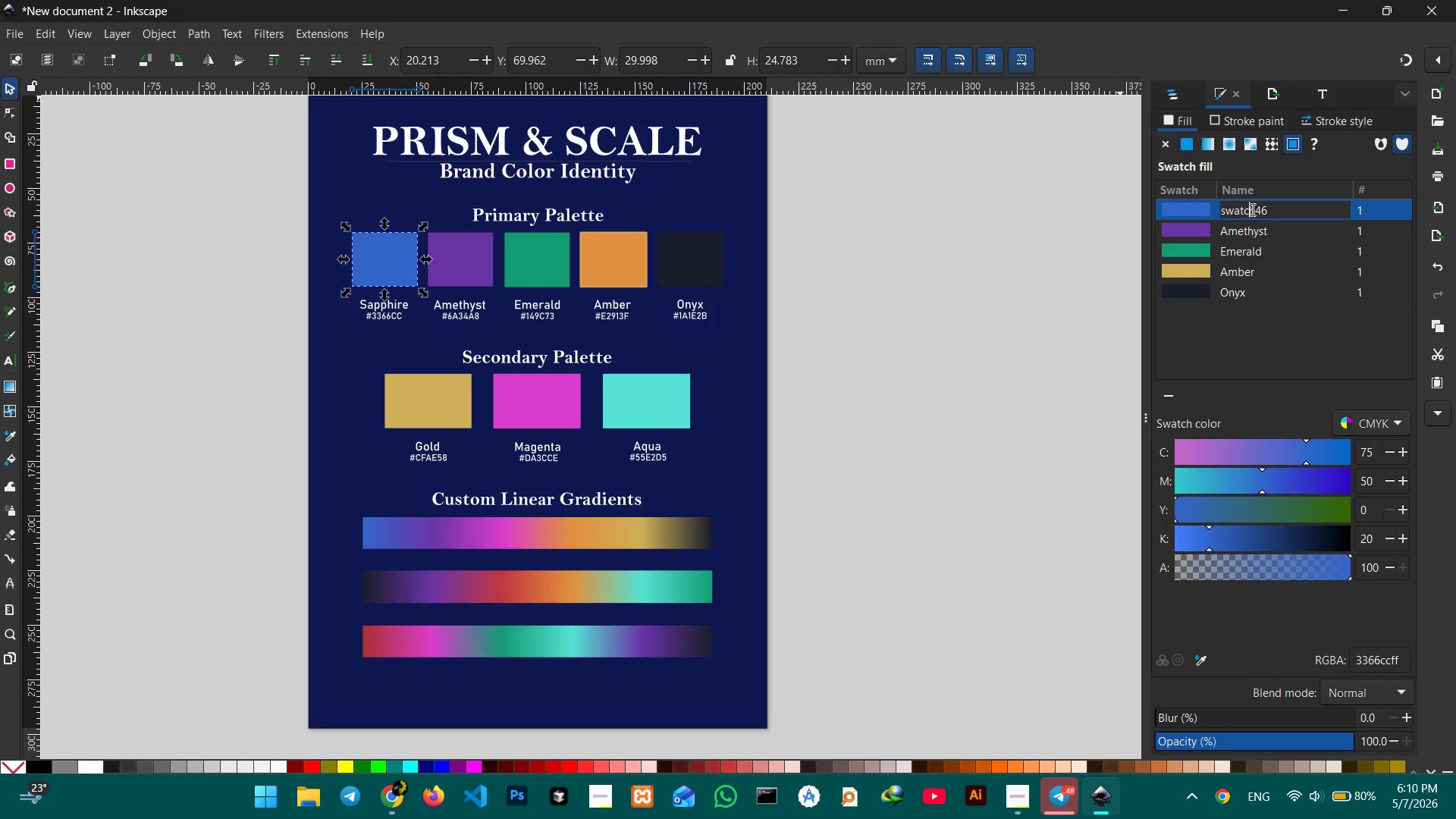 
triple_click([1251, 209])
 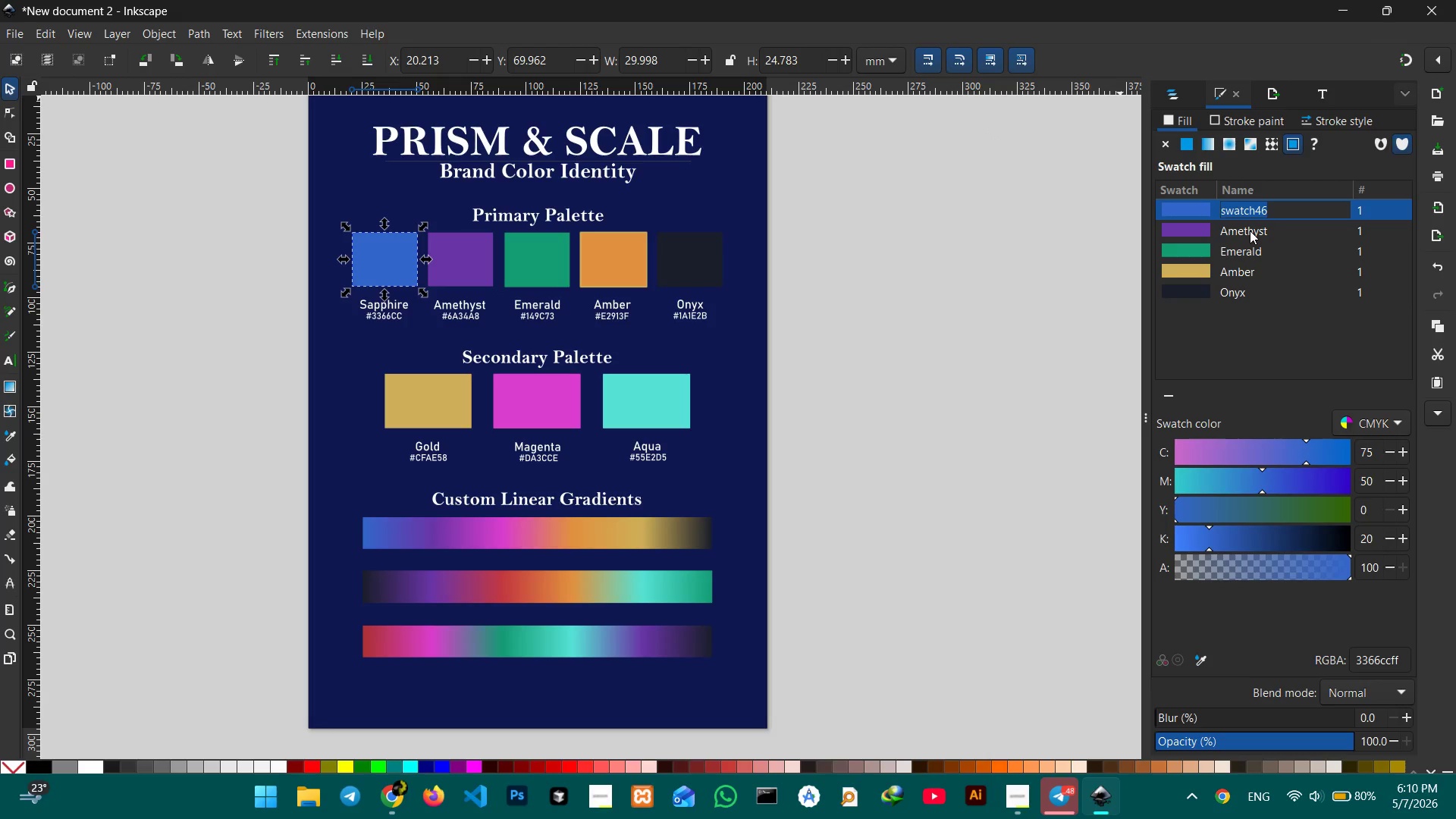 
type(Sapphire)
 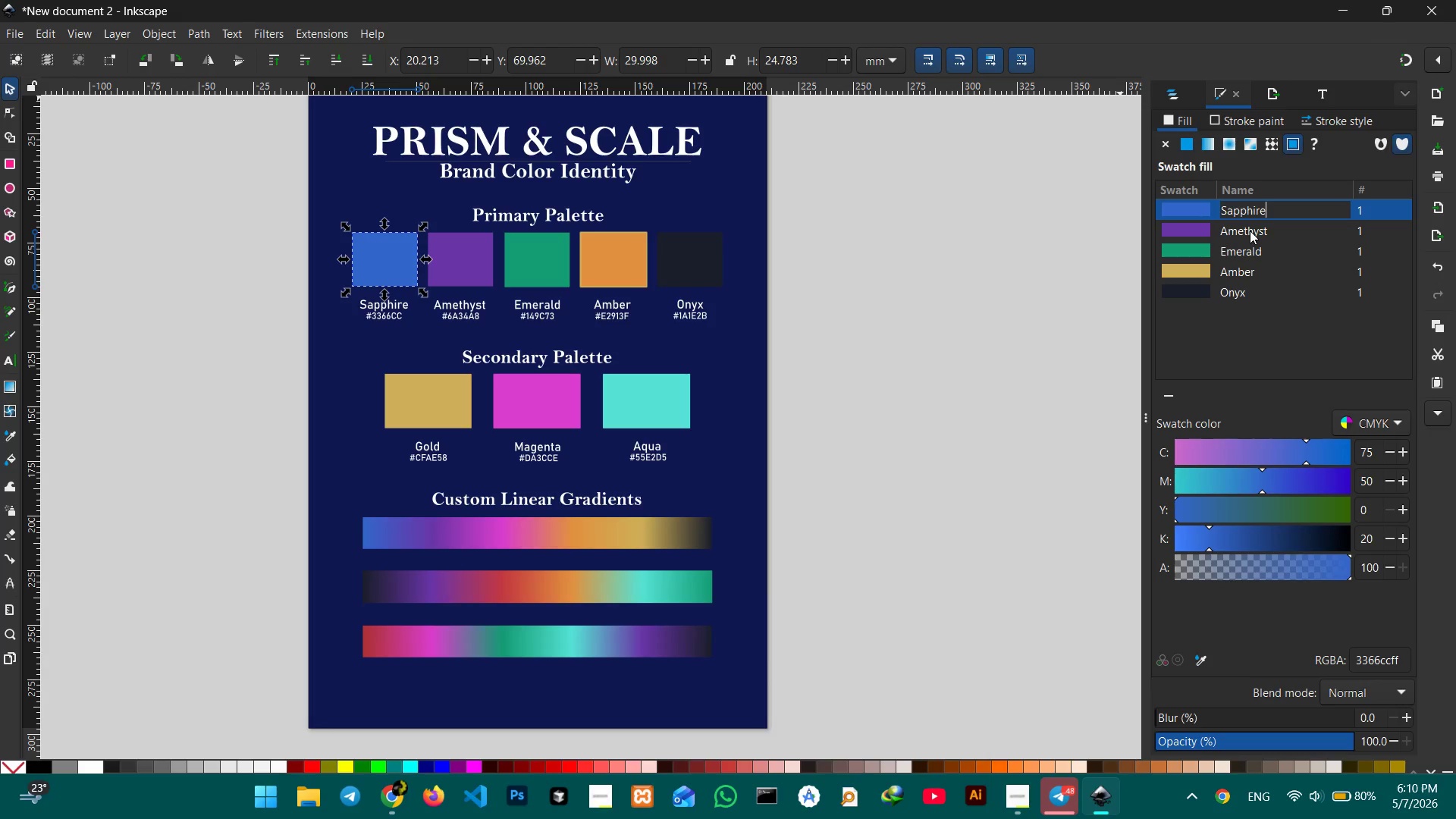 
key(Enter)
 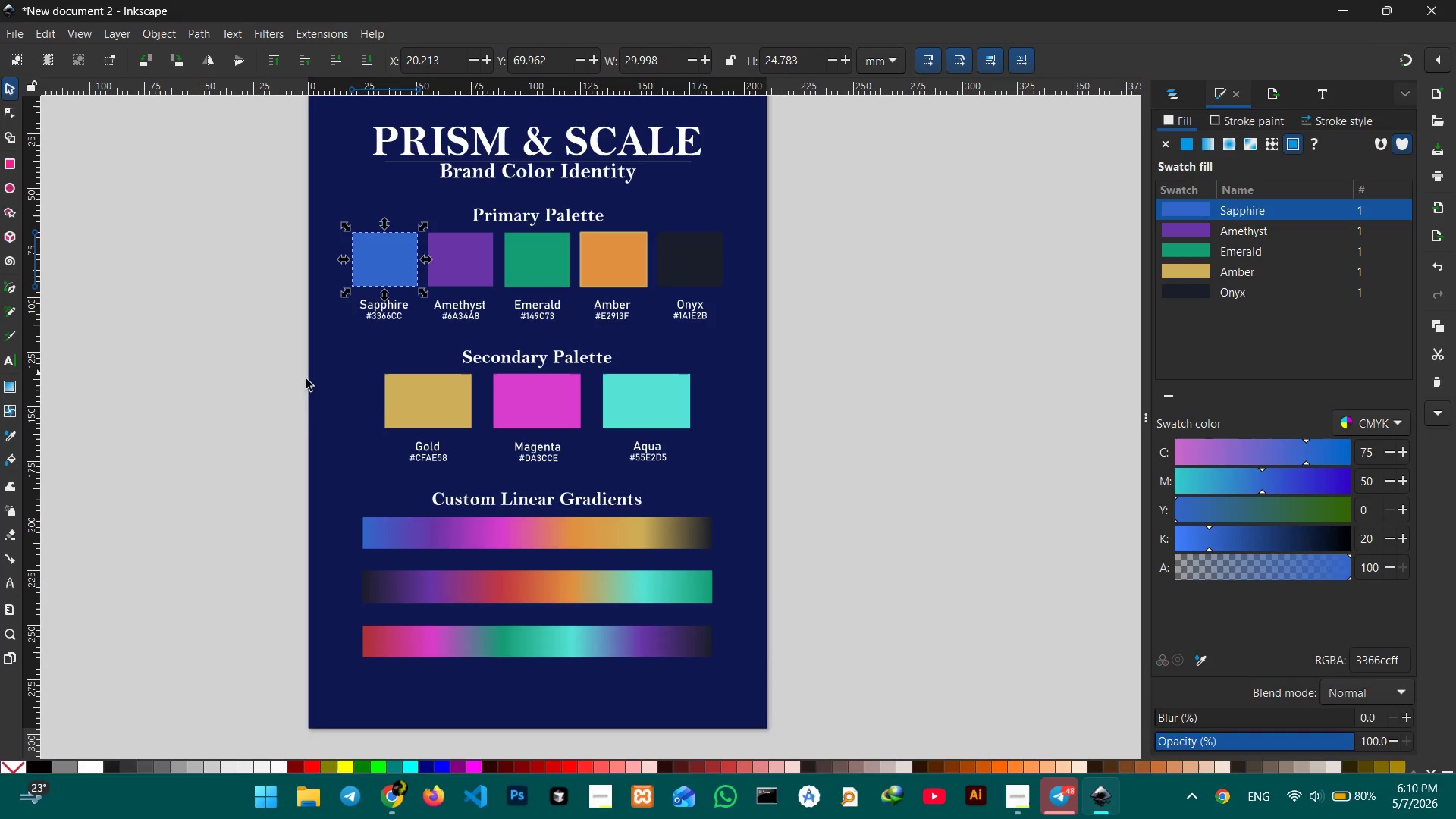 
left_click([392, 403])
 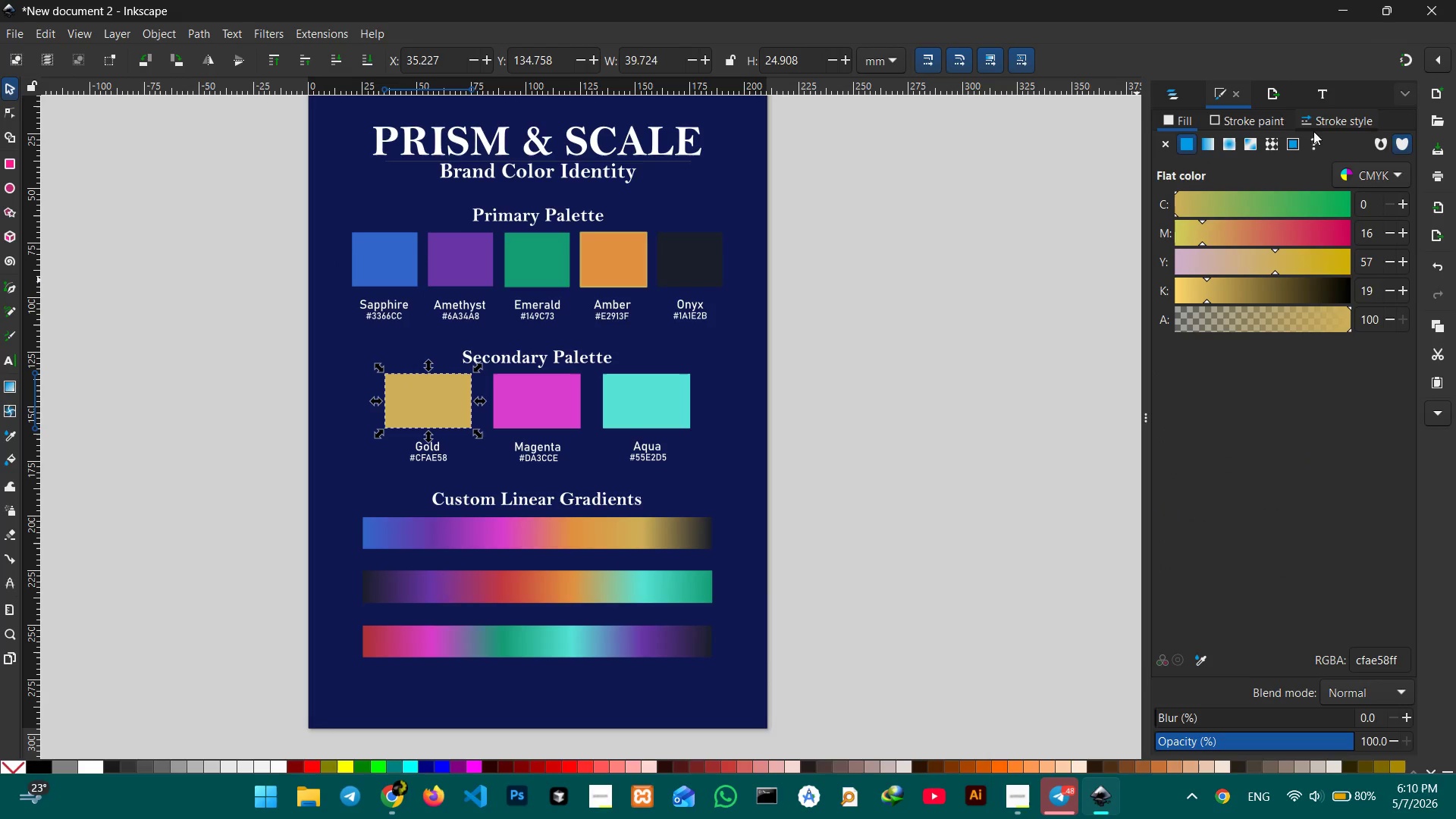 
left_click([1293, 143])
 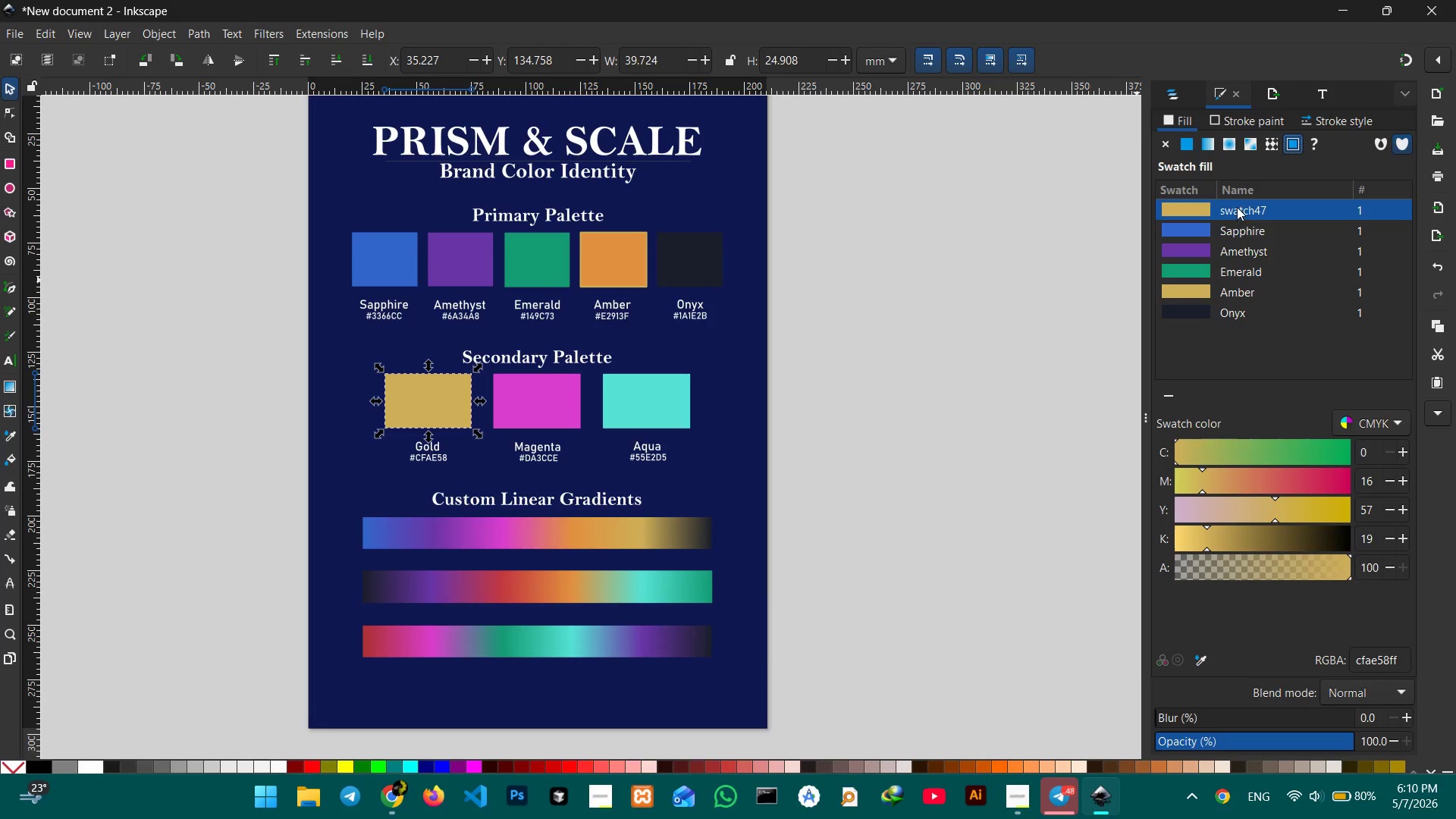 
double_click([1237, 207])
 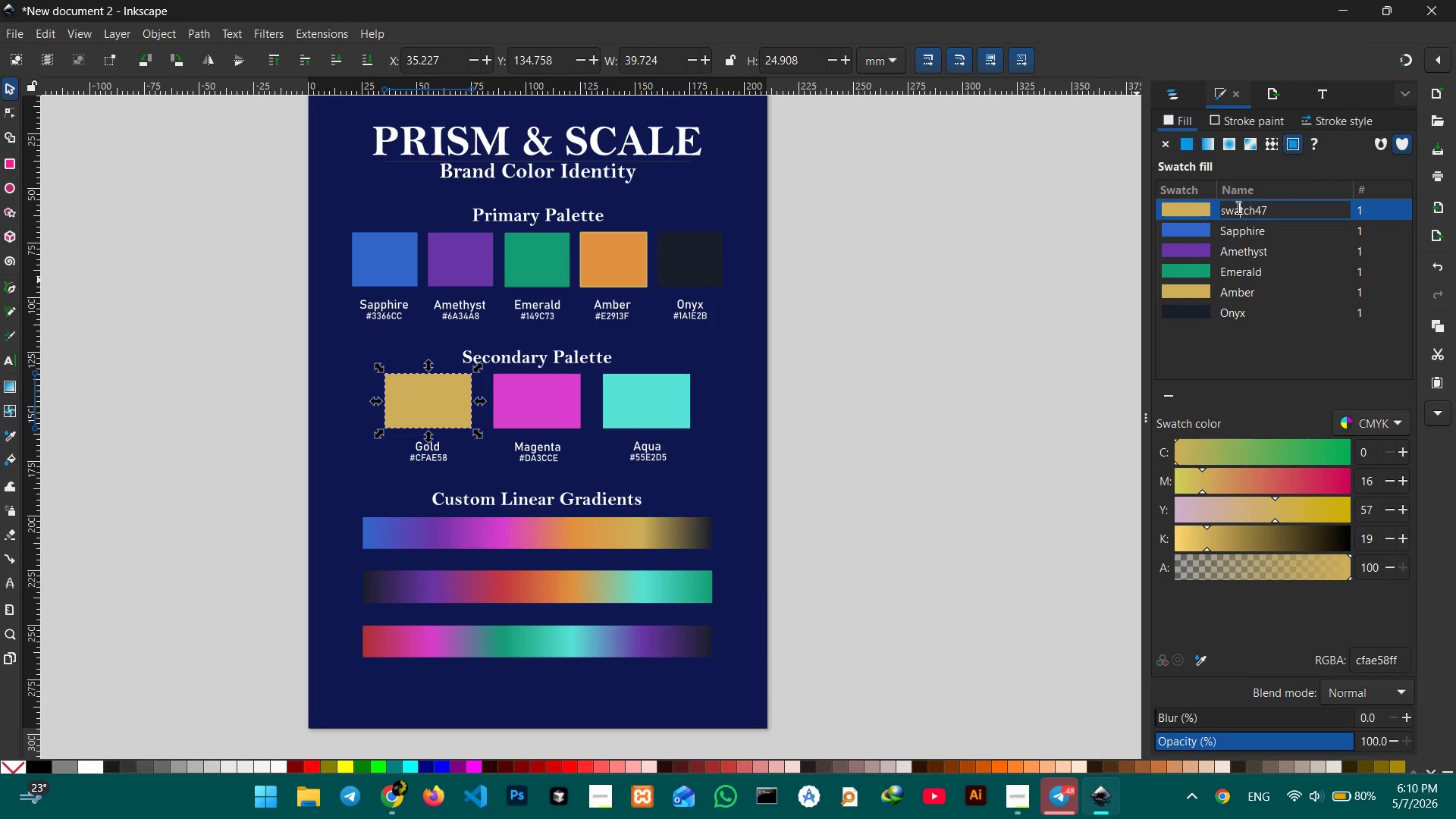 
triple_click([1237, 207])
 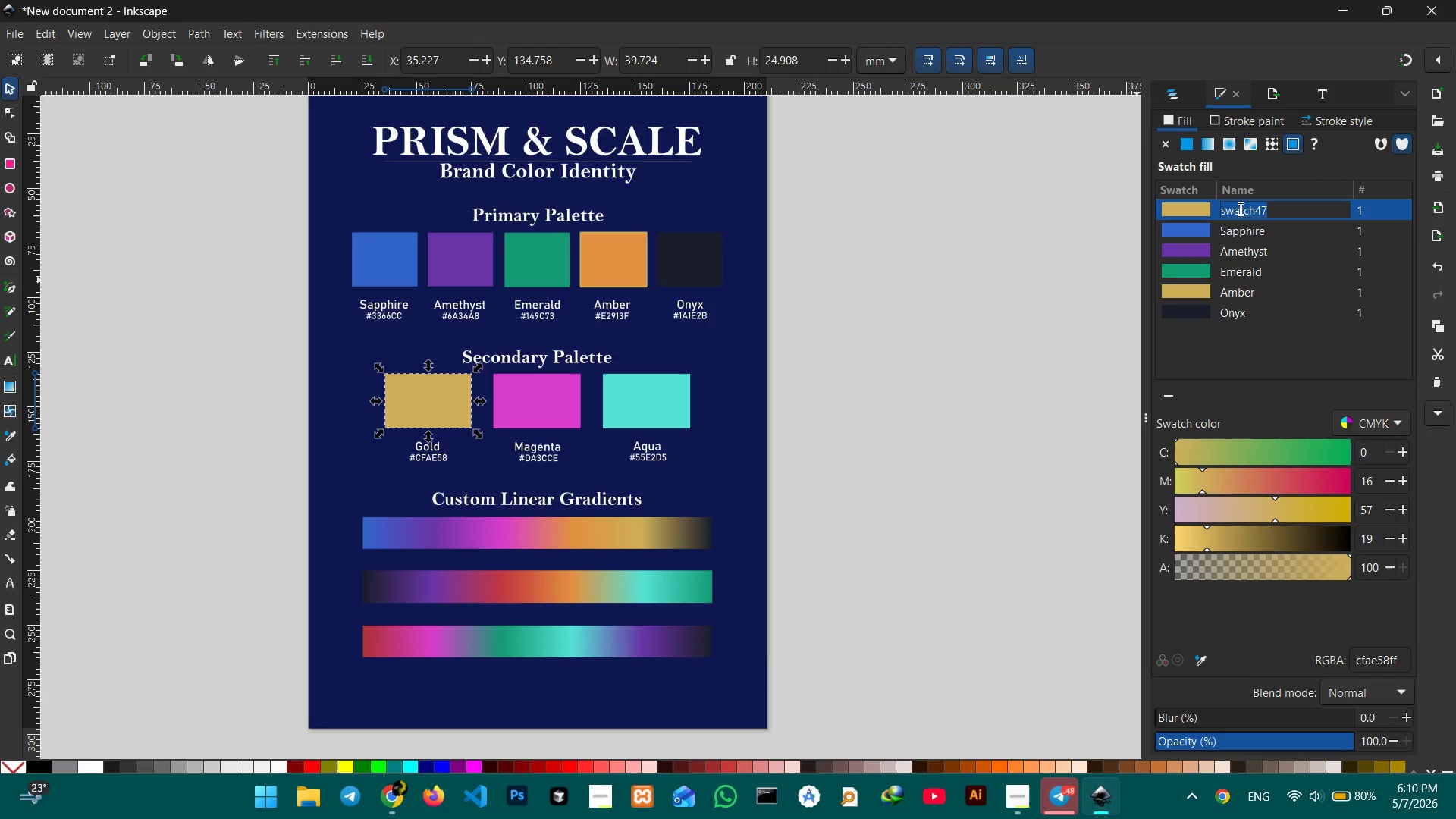 
type(Gold)
 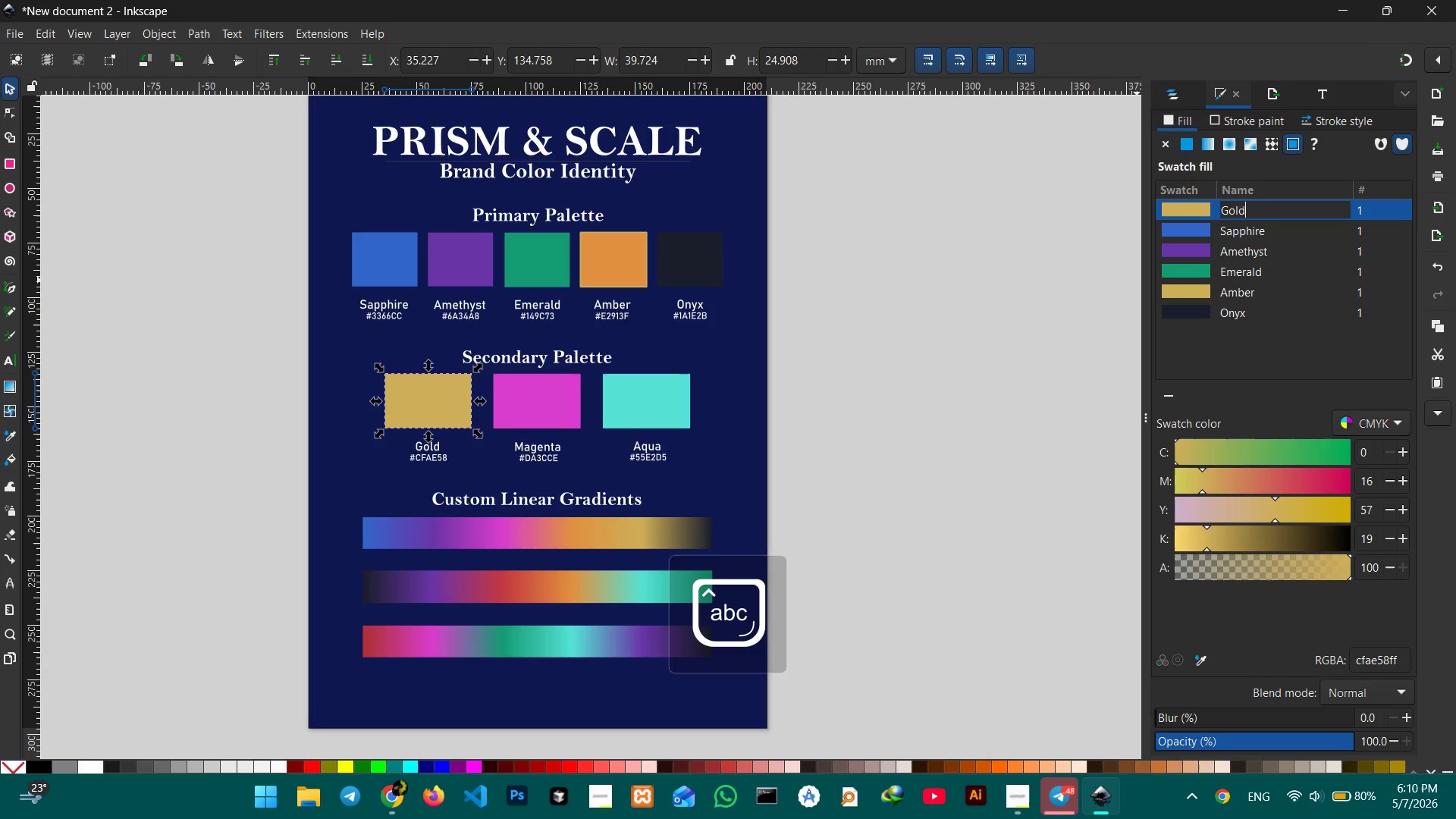 
key(Enter)
 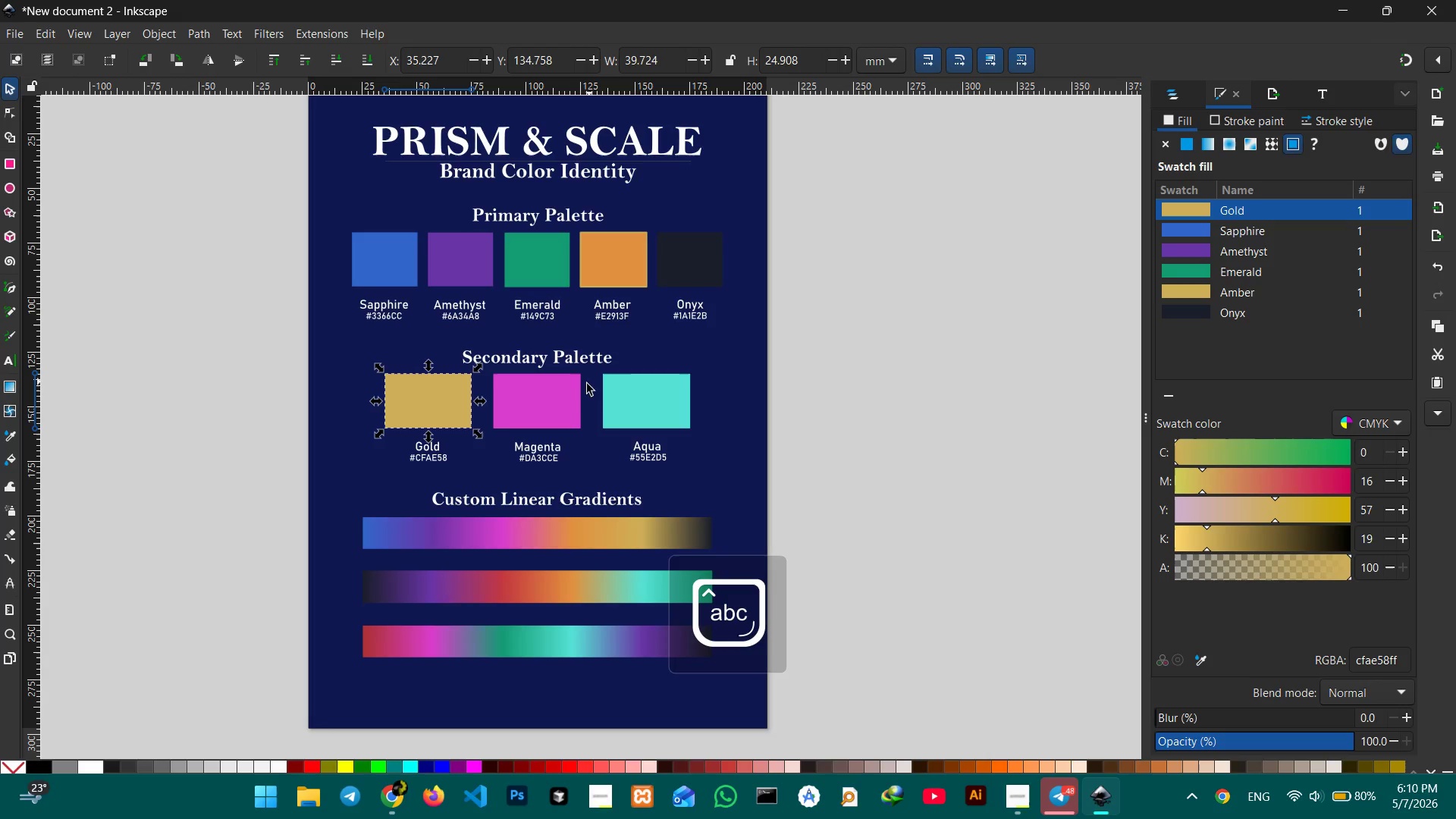 
left_click([554, 400])
 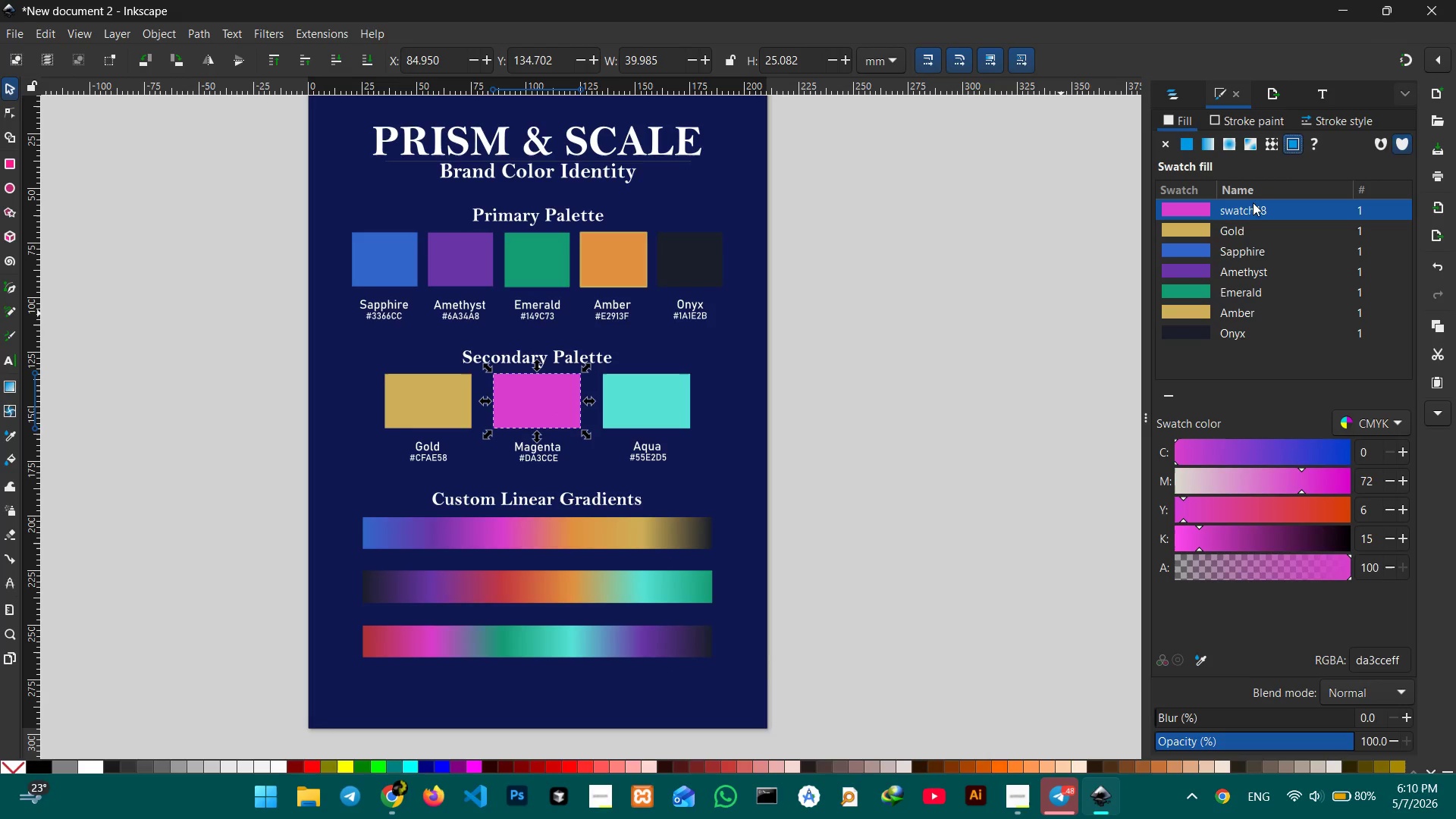 
double_click([1254, 213])
 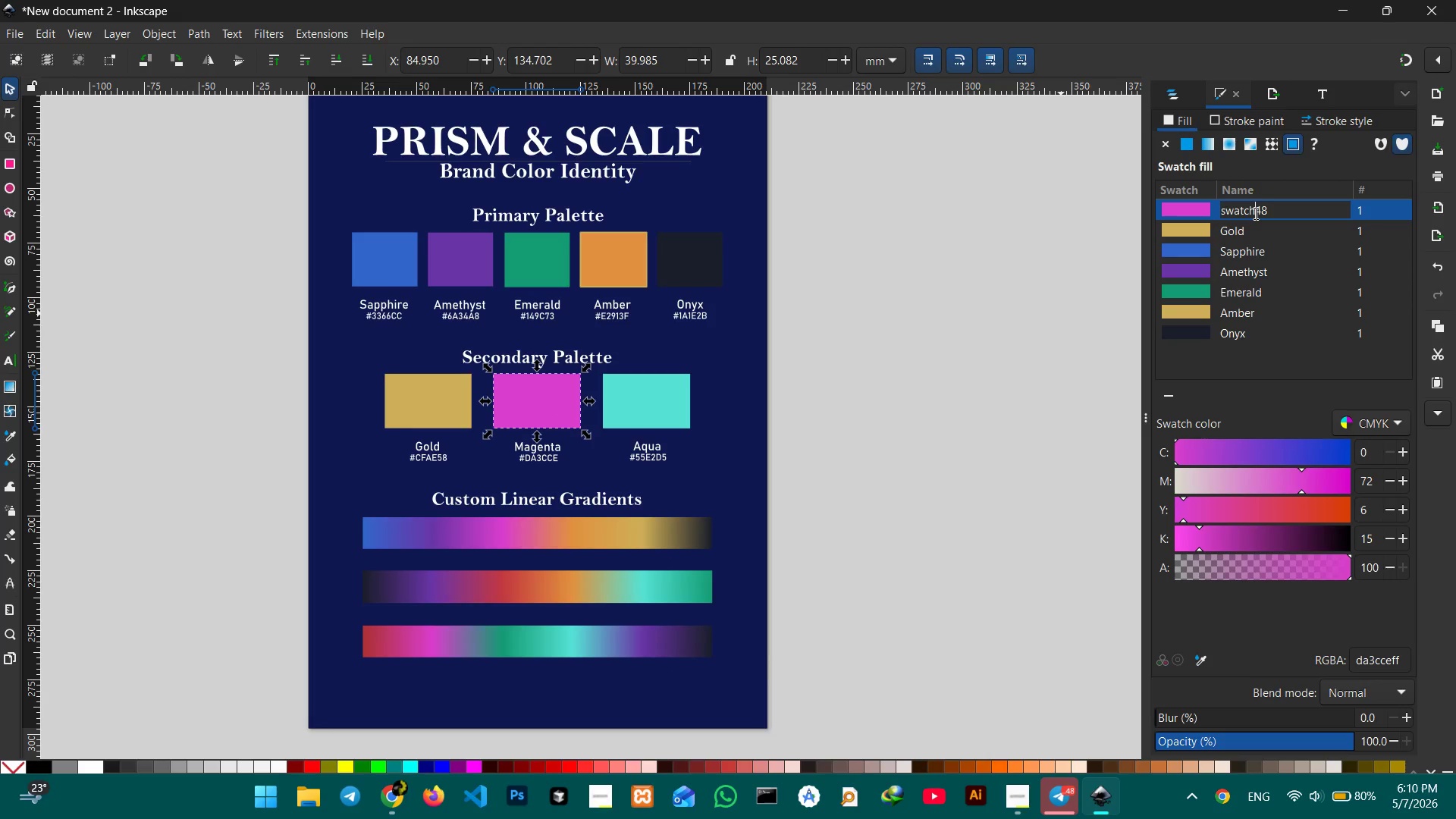 
triple_click([1254, 213])
 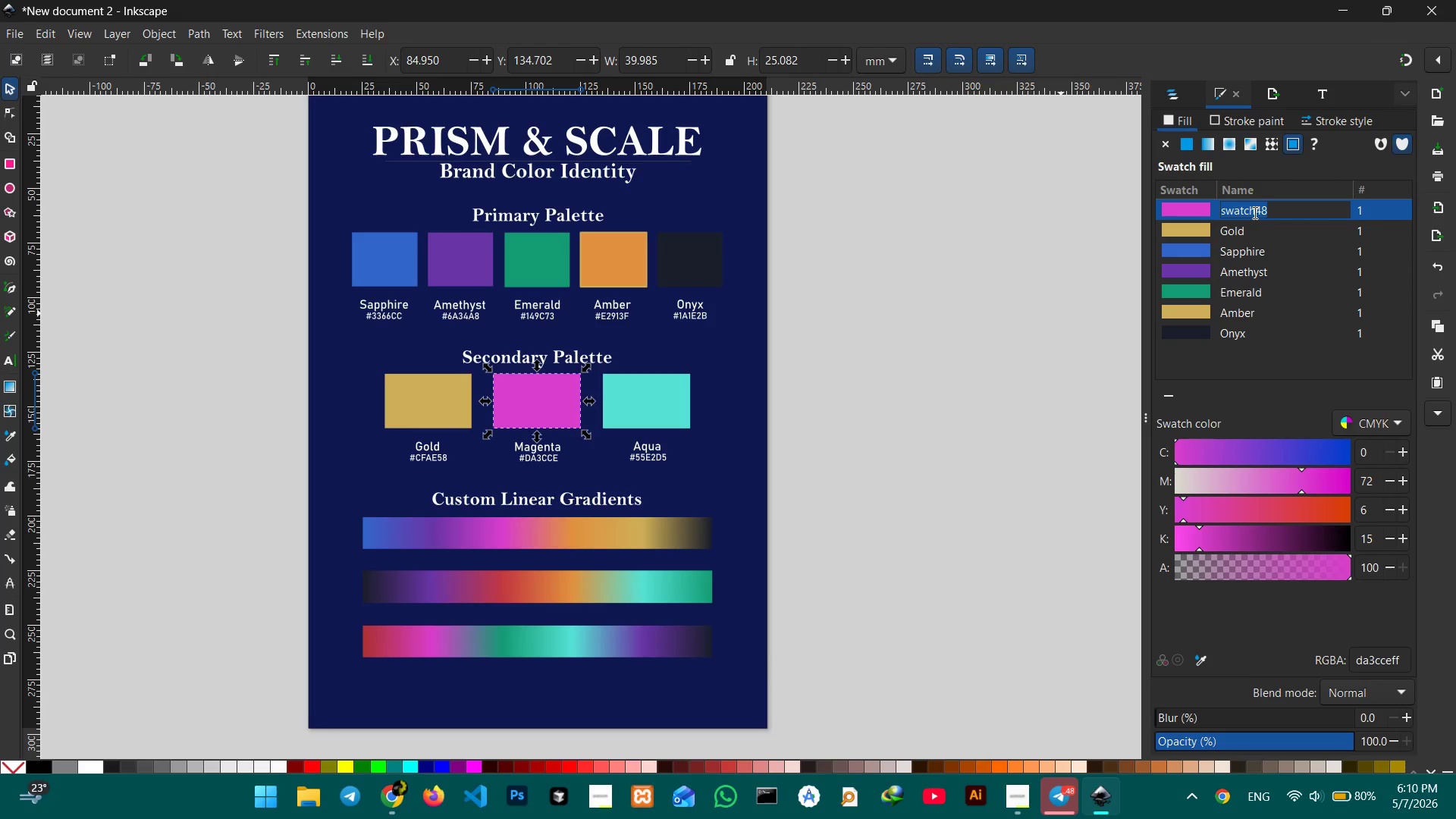 
type(Magenta)
 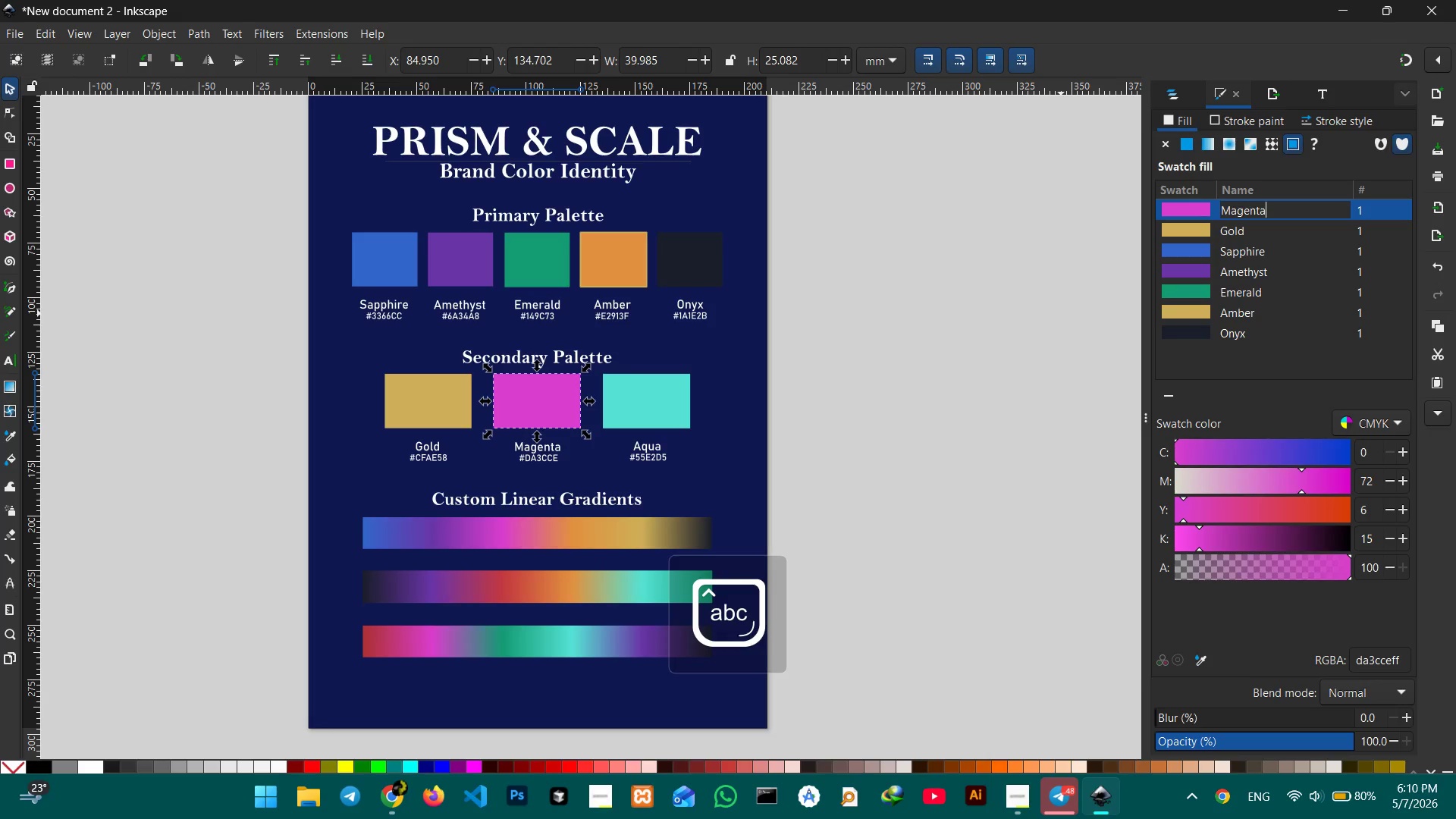 
key(Enter)
 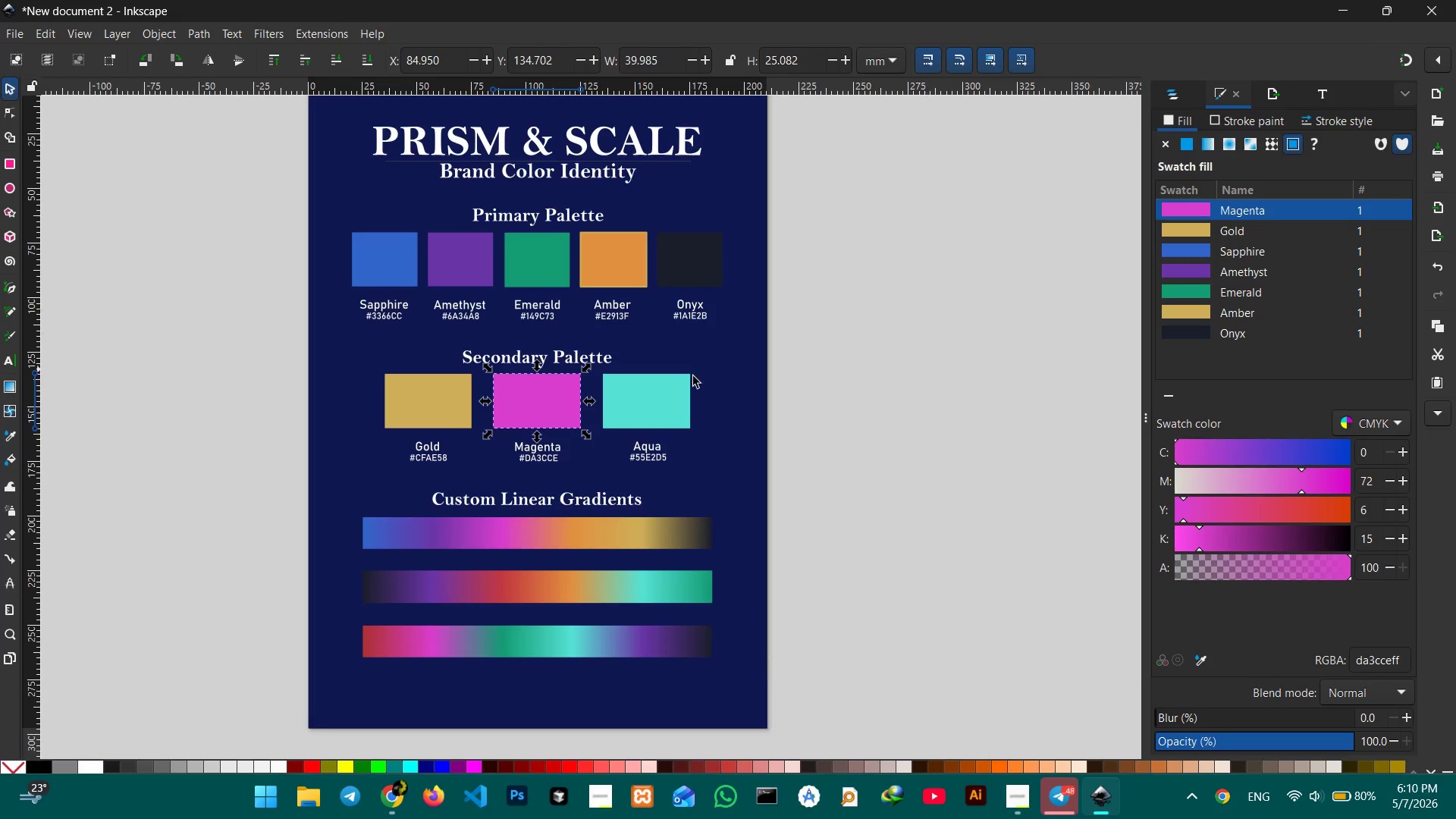 
left_click([661, 400])
 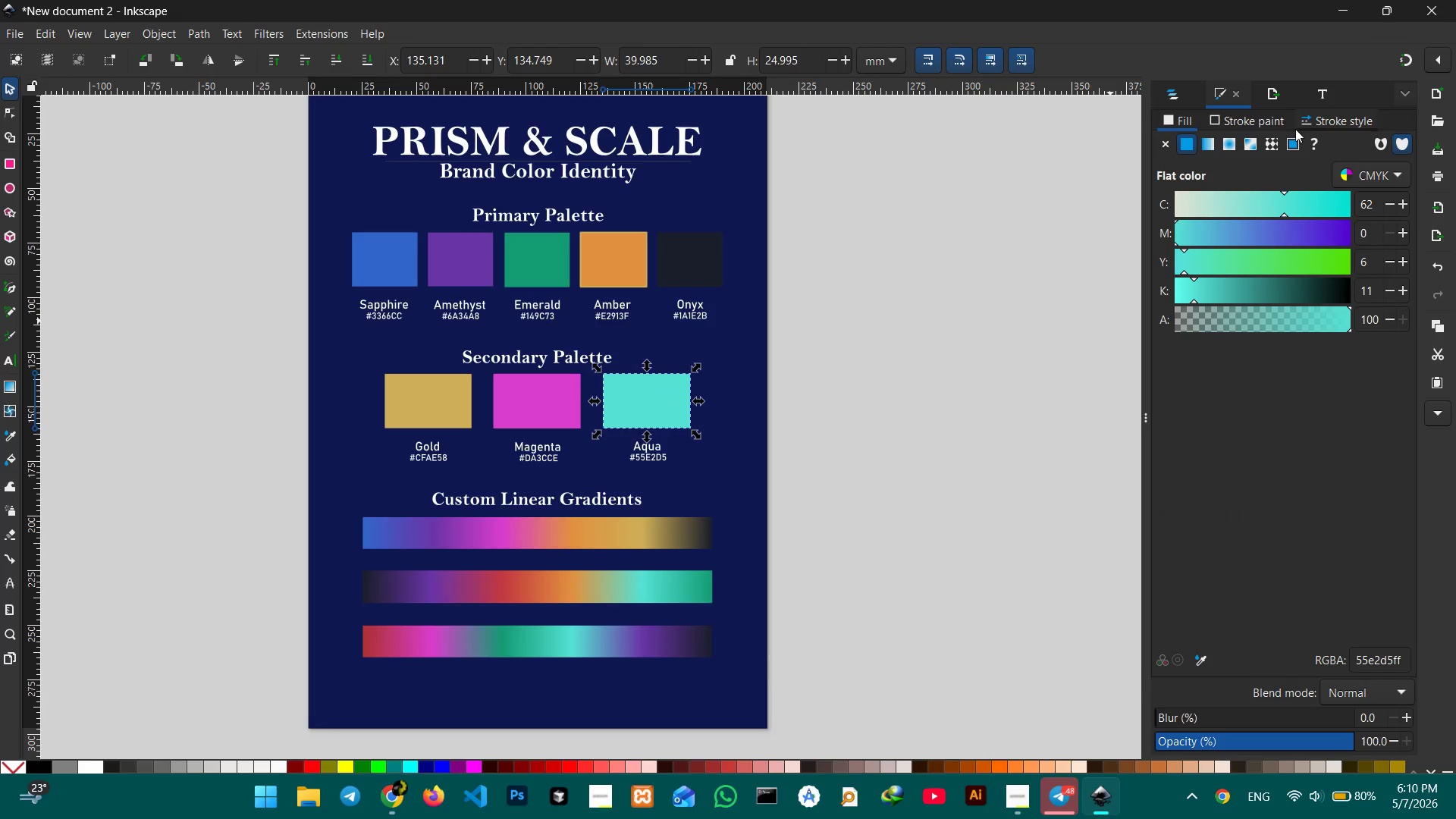 
left_click([1295, 143])
 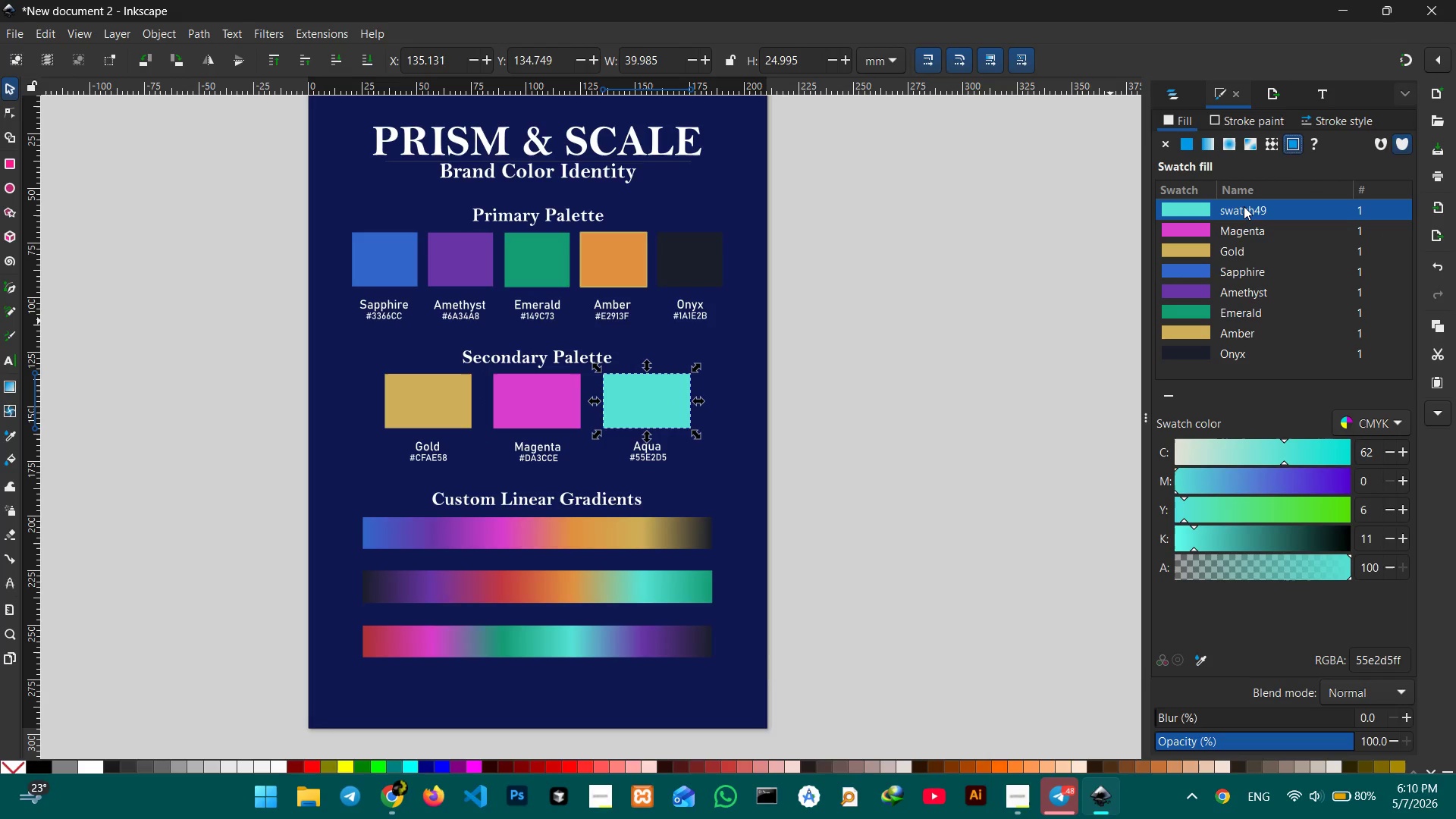 
double_click([1244, 206])
 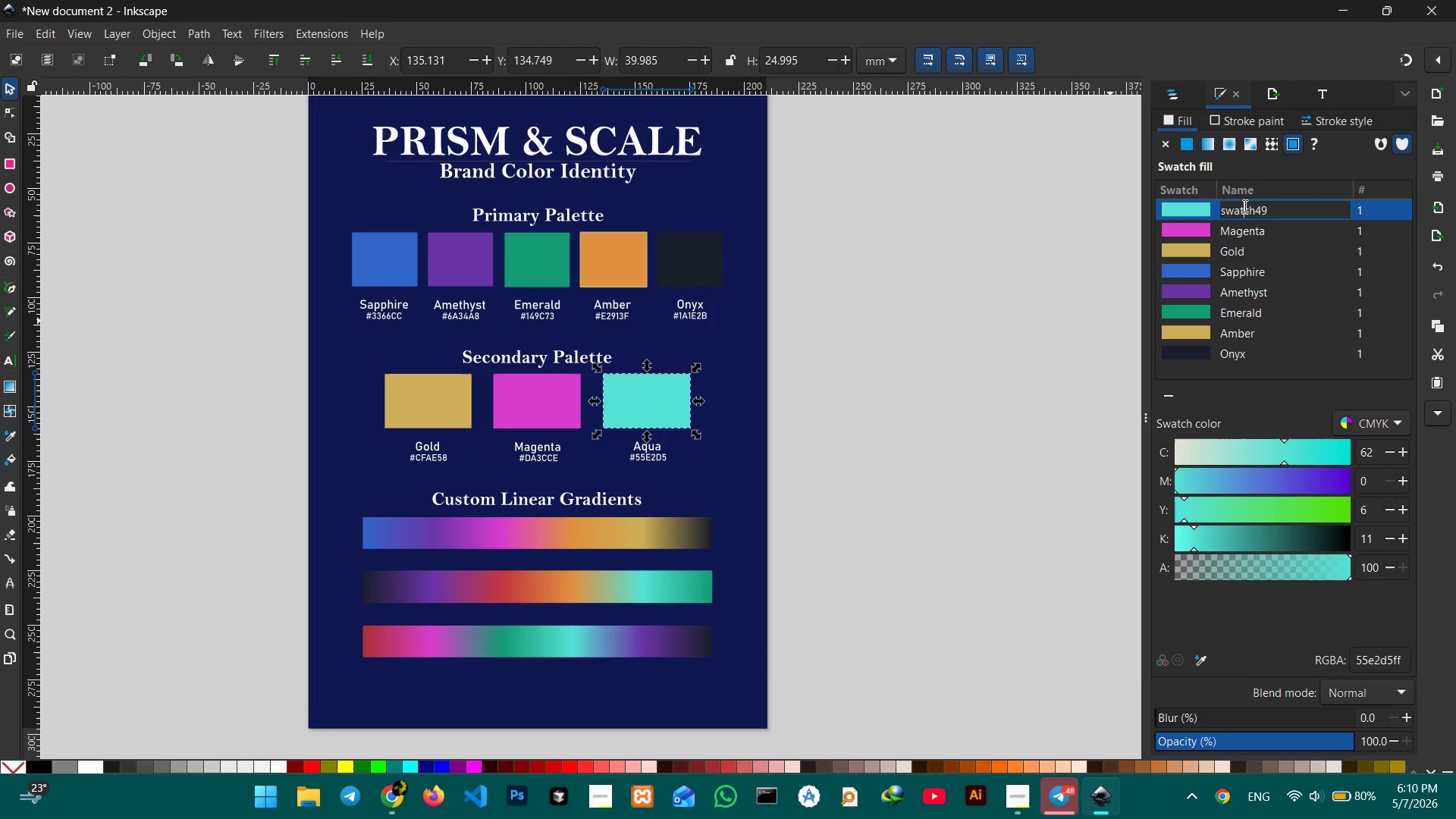 
triple_click([1244, 206])
 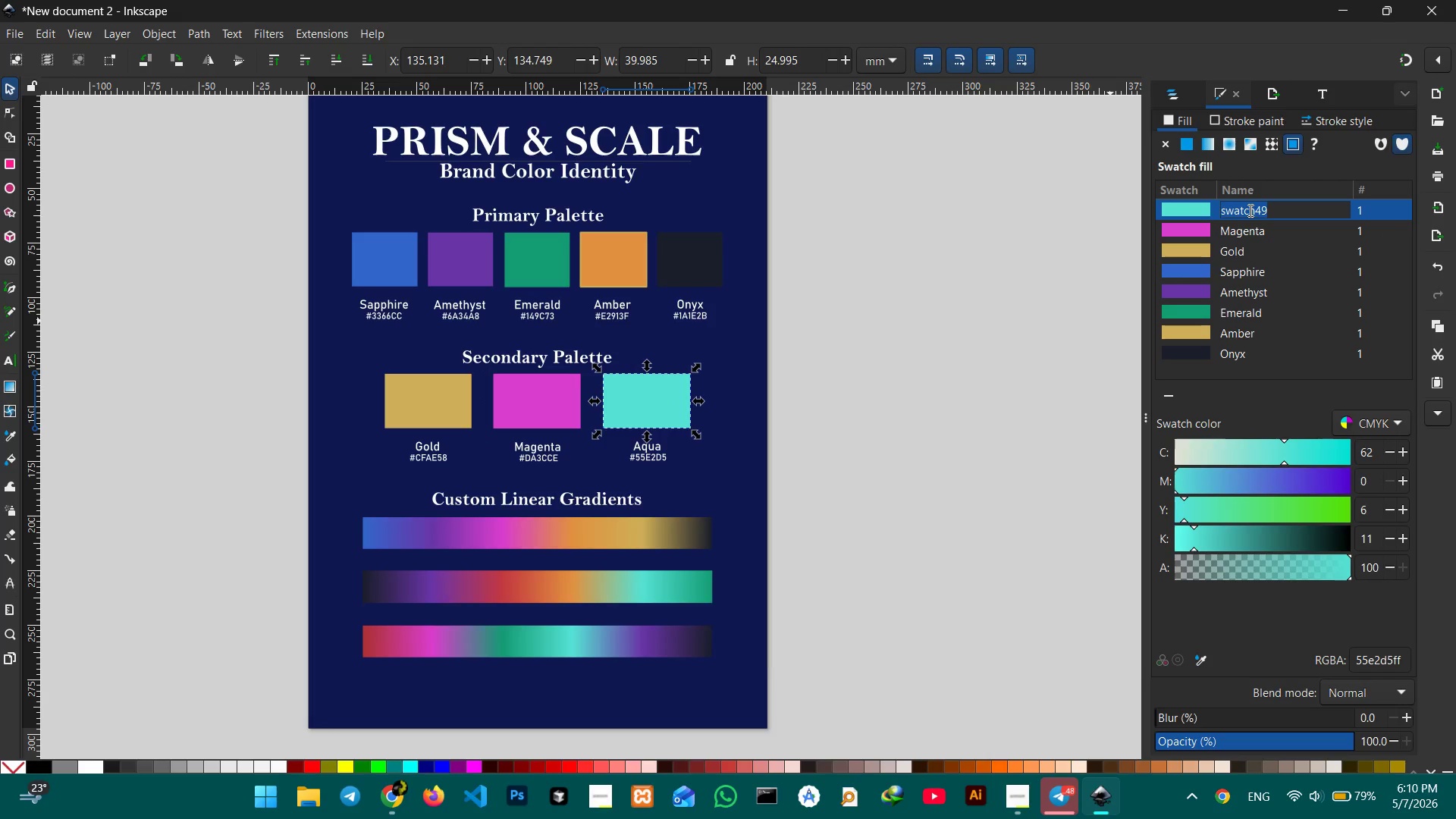 
type(Aqy)
key(Backspace)
type(ua)
 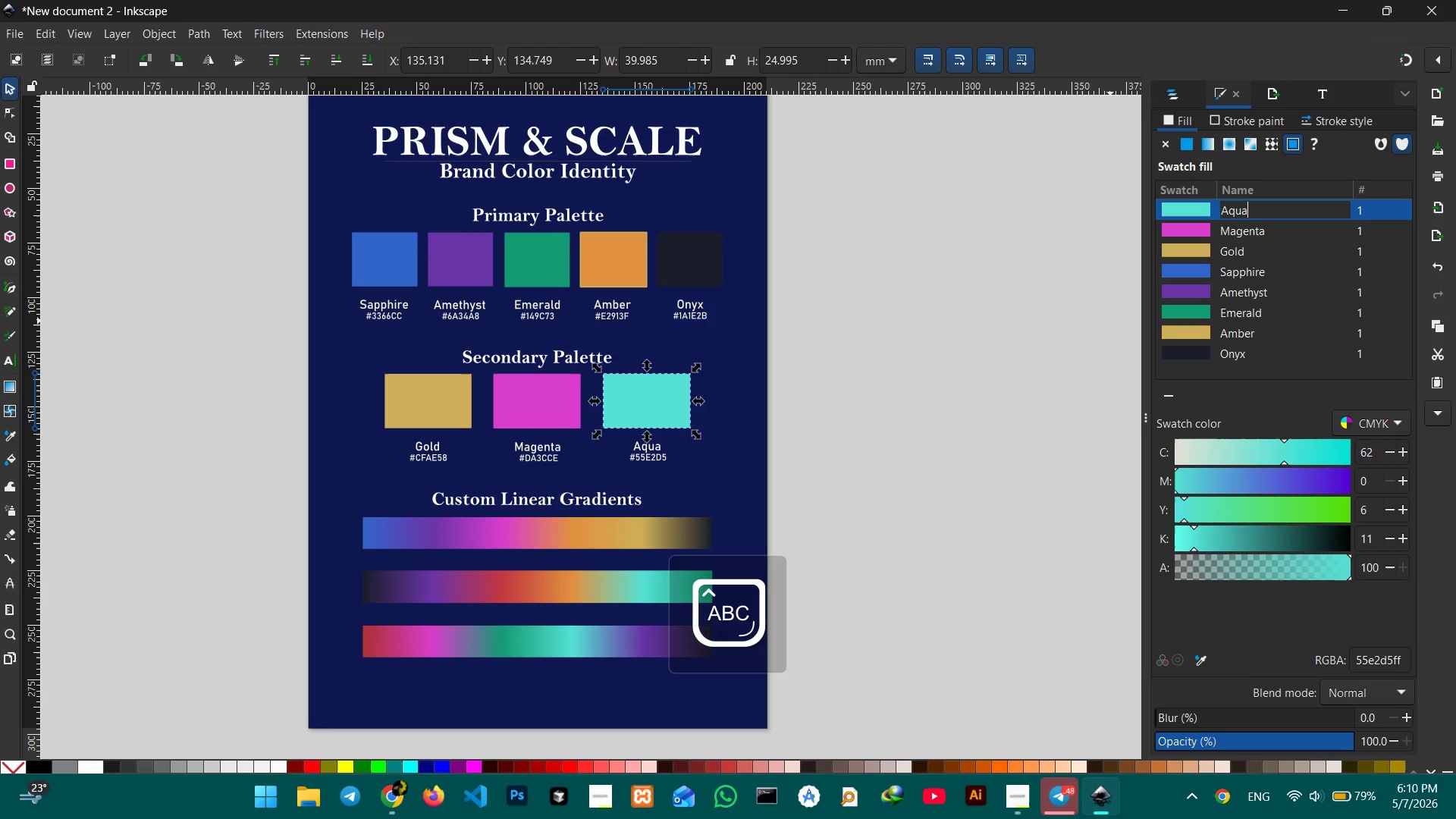 
key(Enter)
 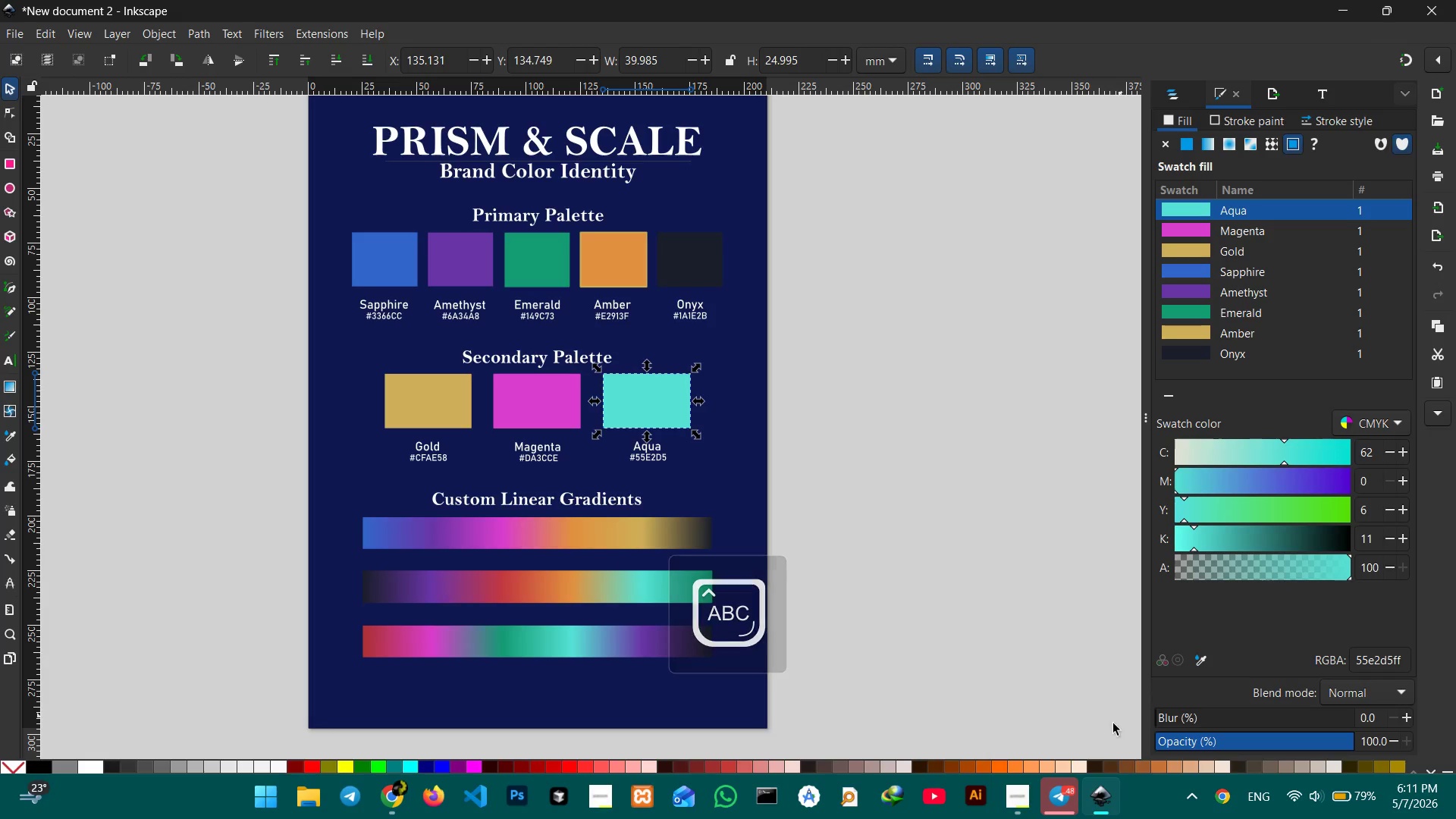 
left_click([1015, 793])